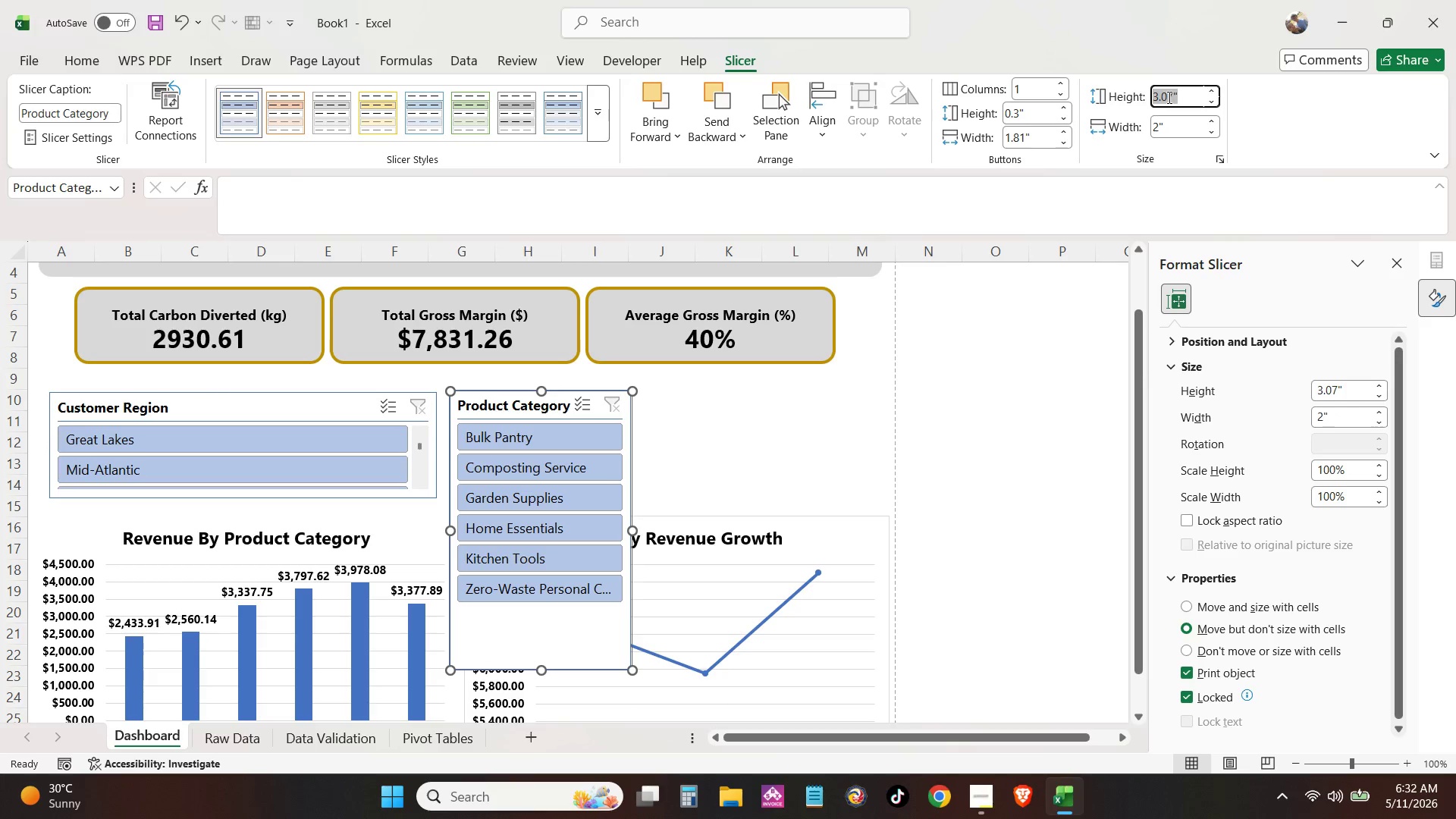 
key(Numpad1)
 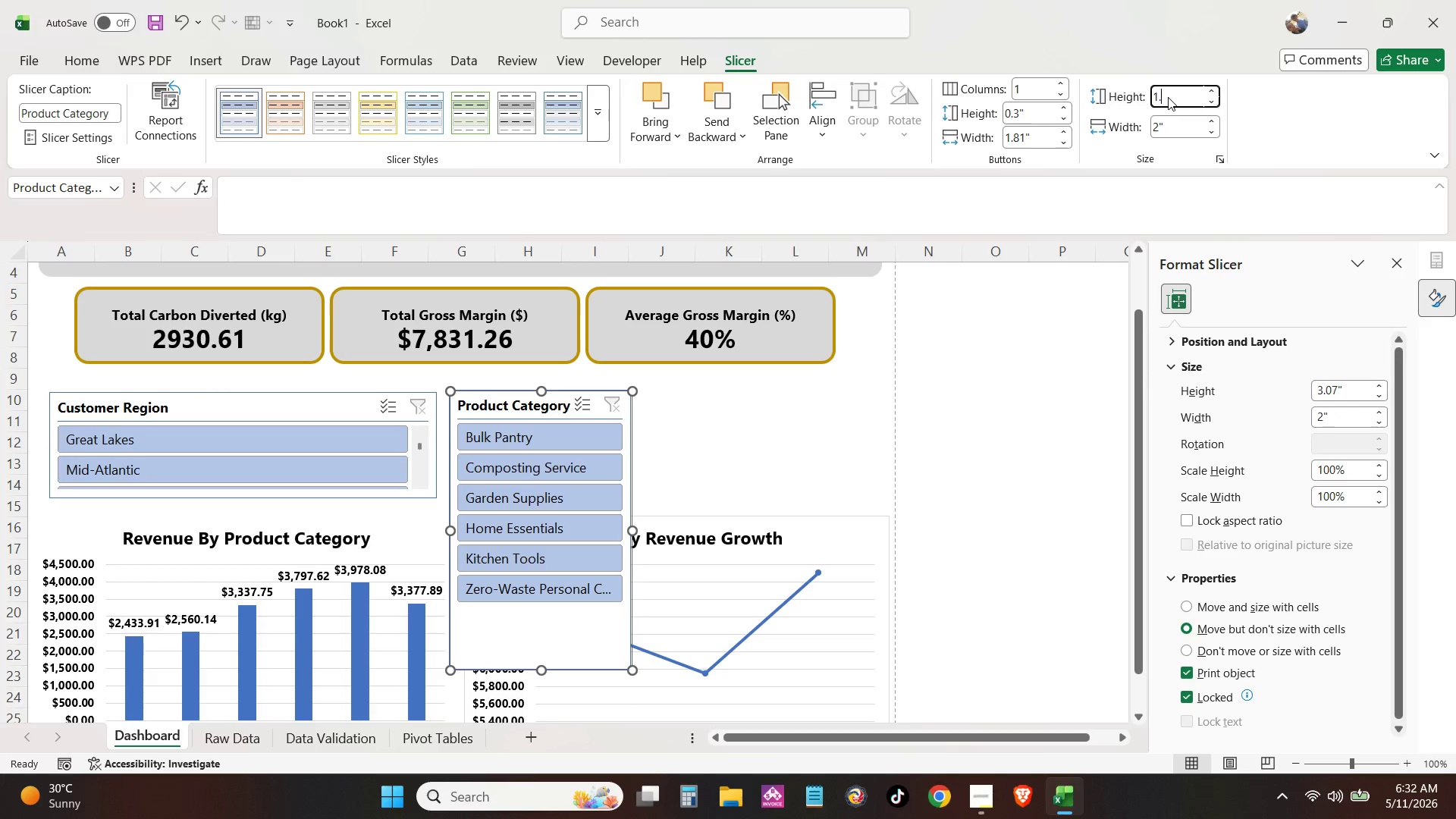 
key(NumpadDecimal)
 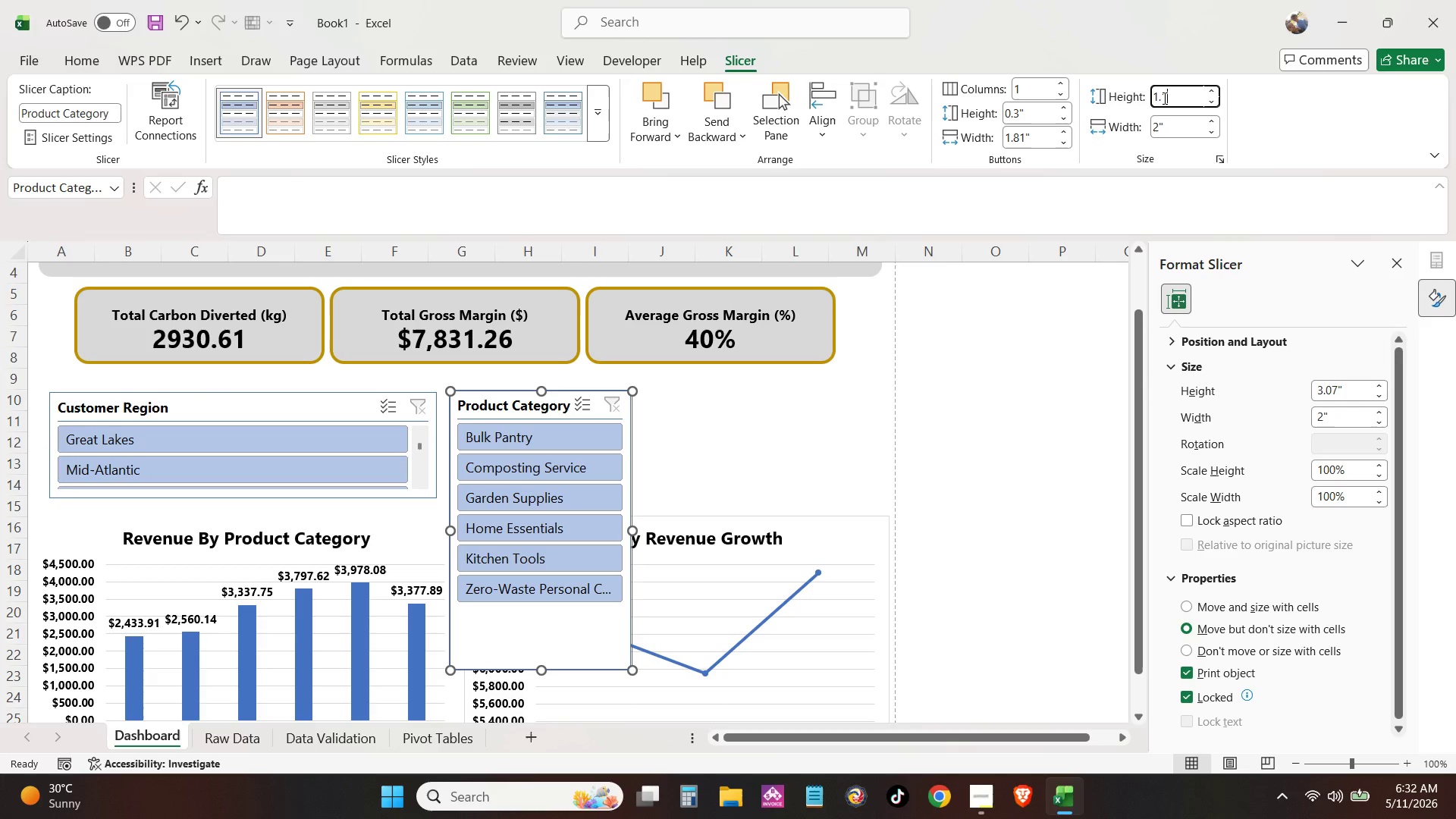 
key(Numpad1)
 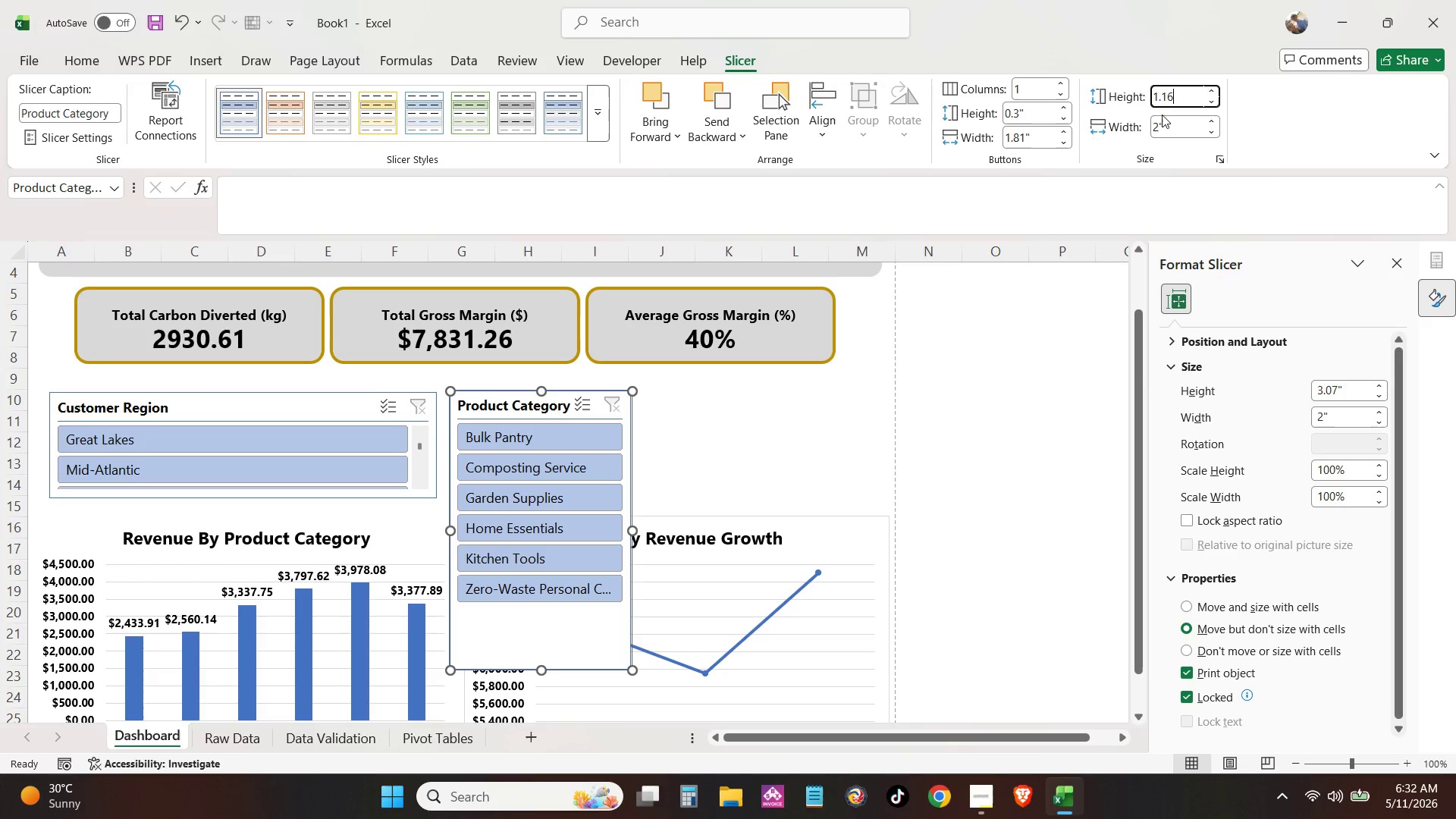 
key(Numpad6)
 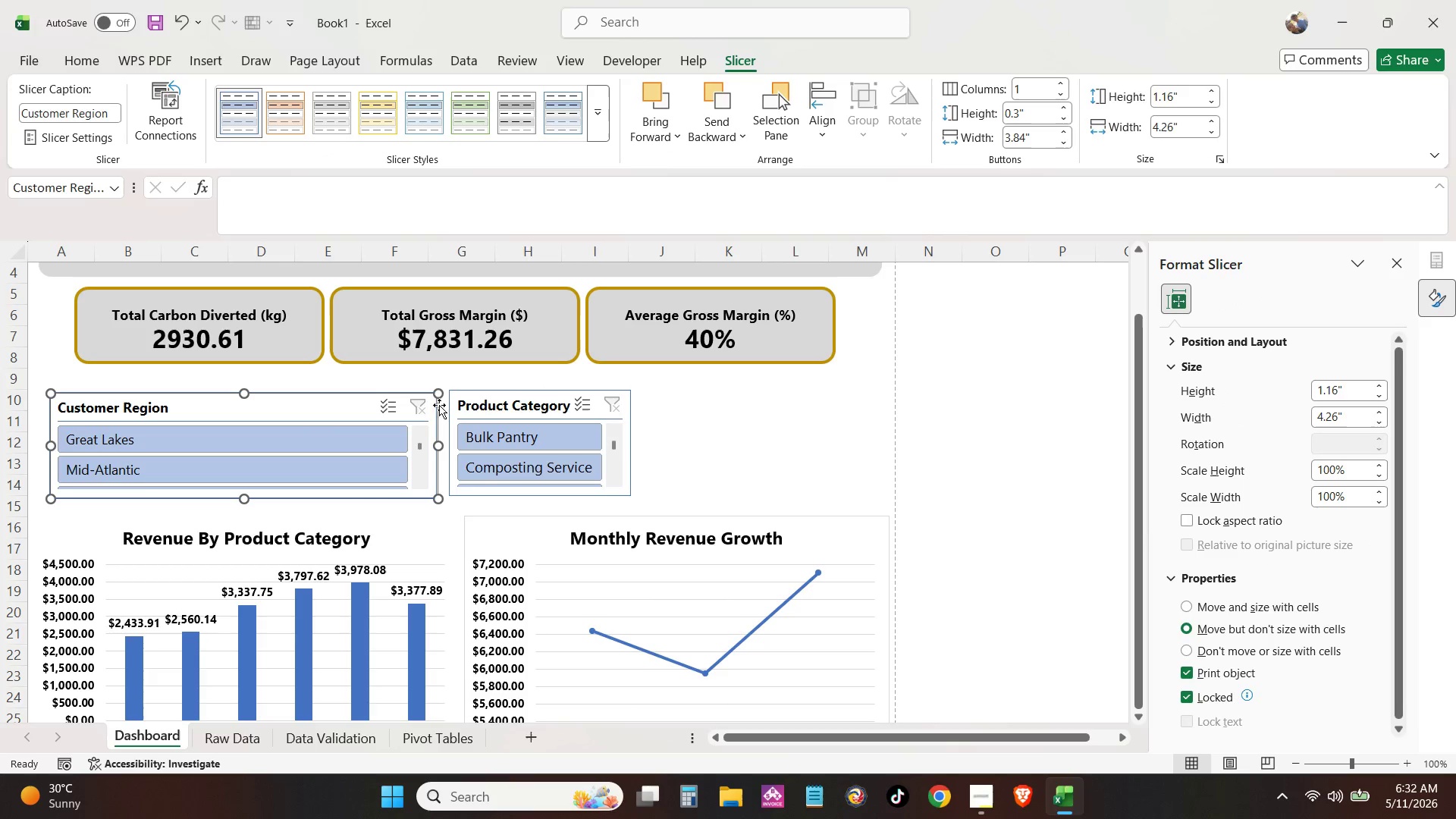 
left_click([514, 404])
 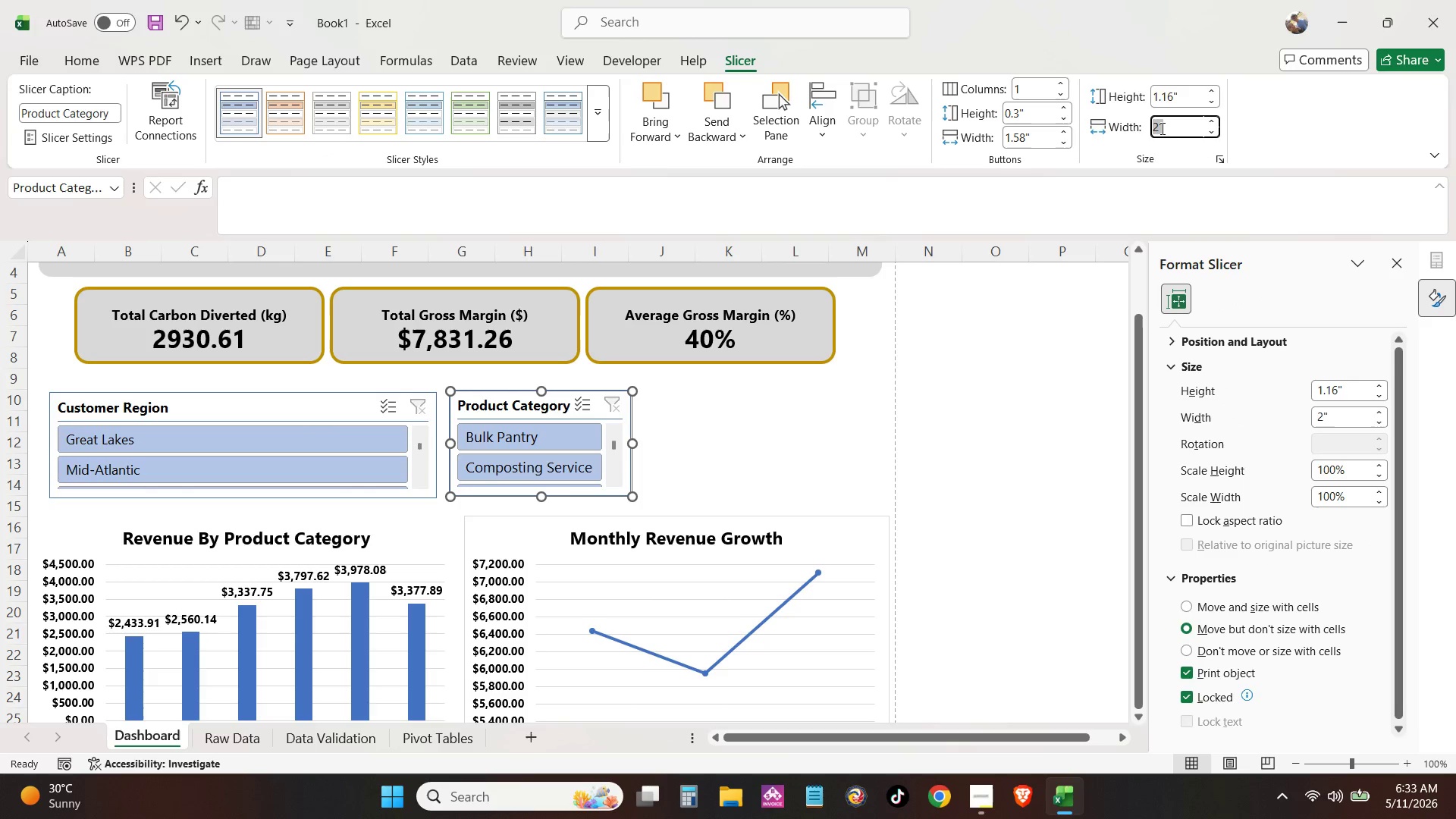 
key(Numpad4)
 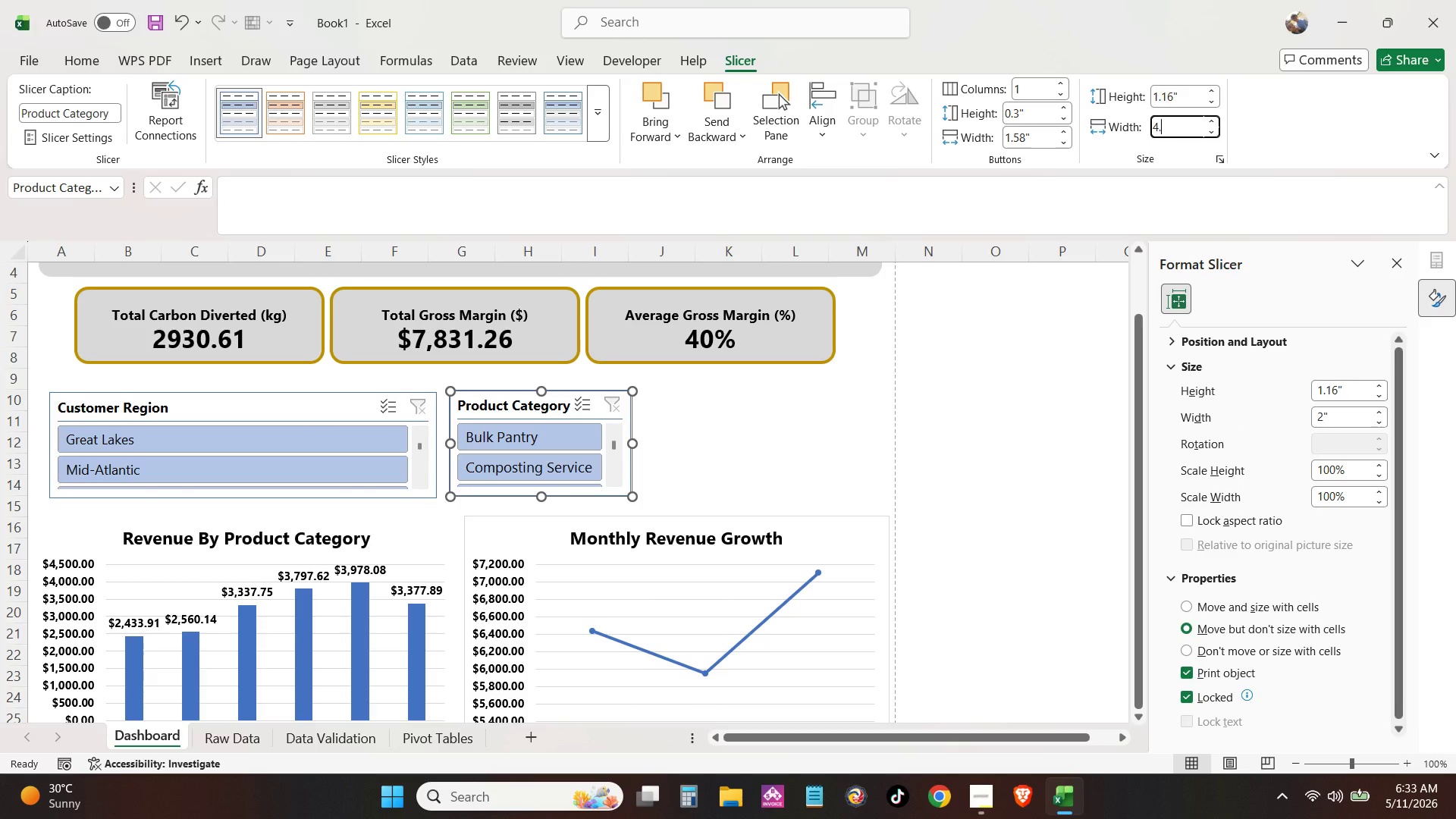 
key(NumpadDecimal)
 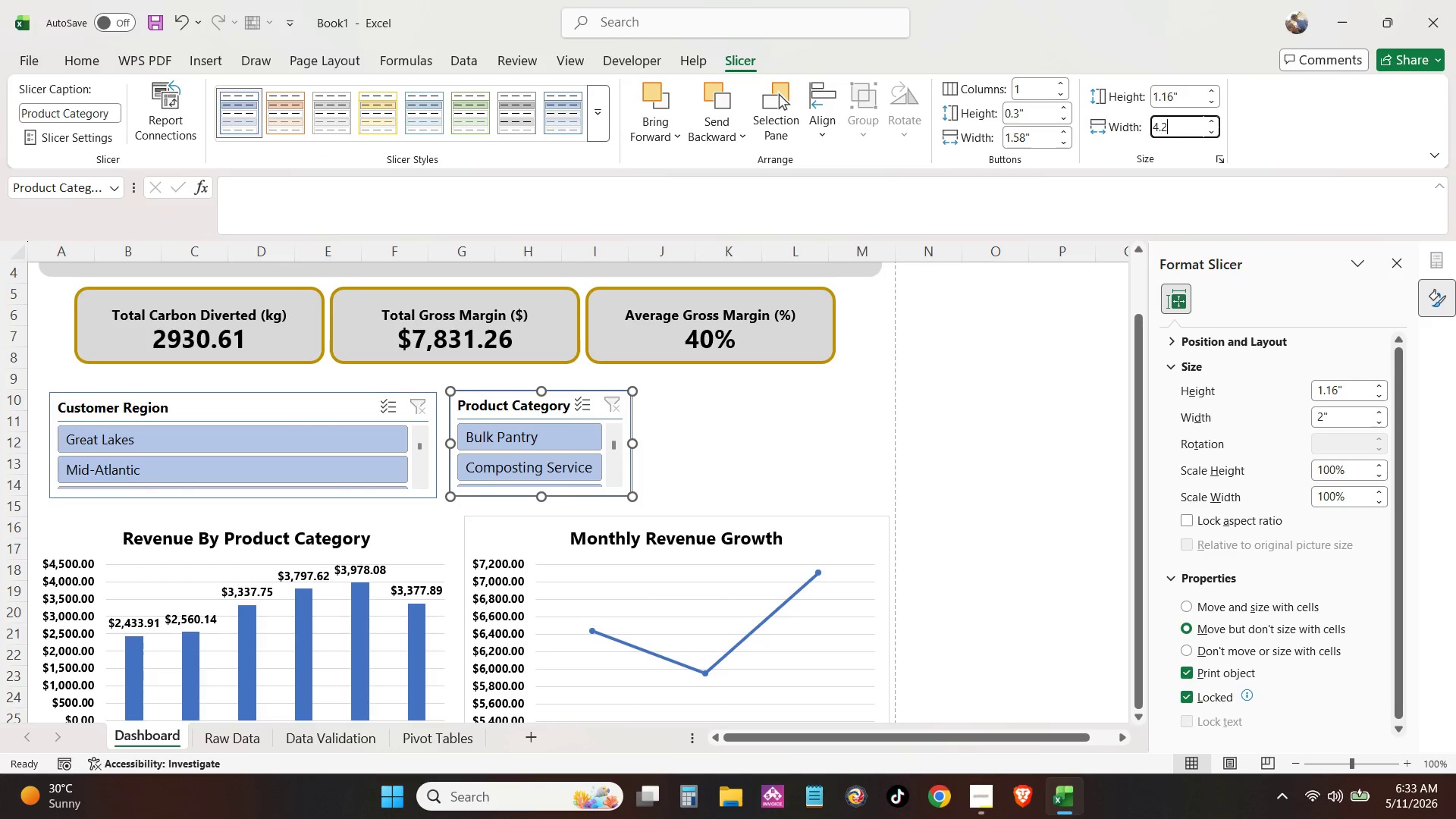 
key(Numpad2)
 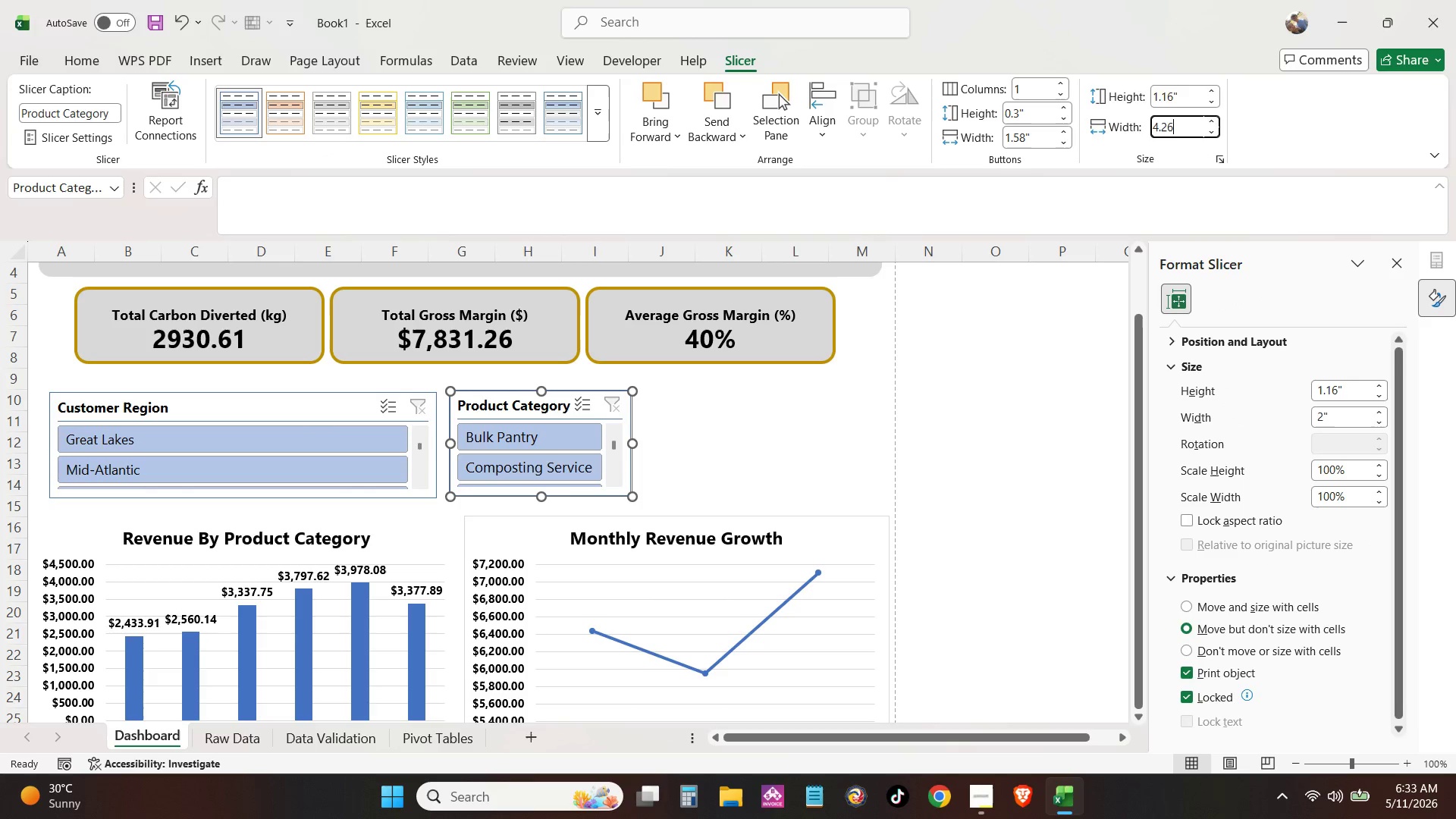 
key(Numpad6)
 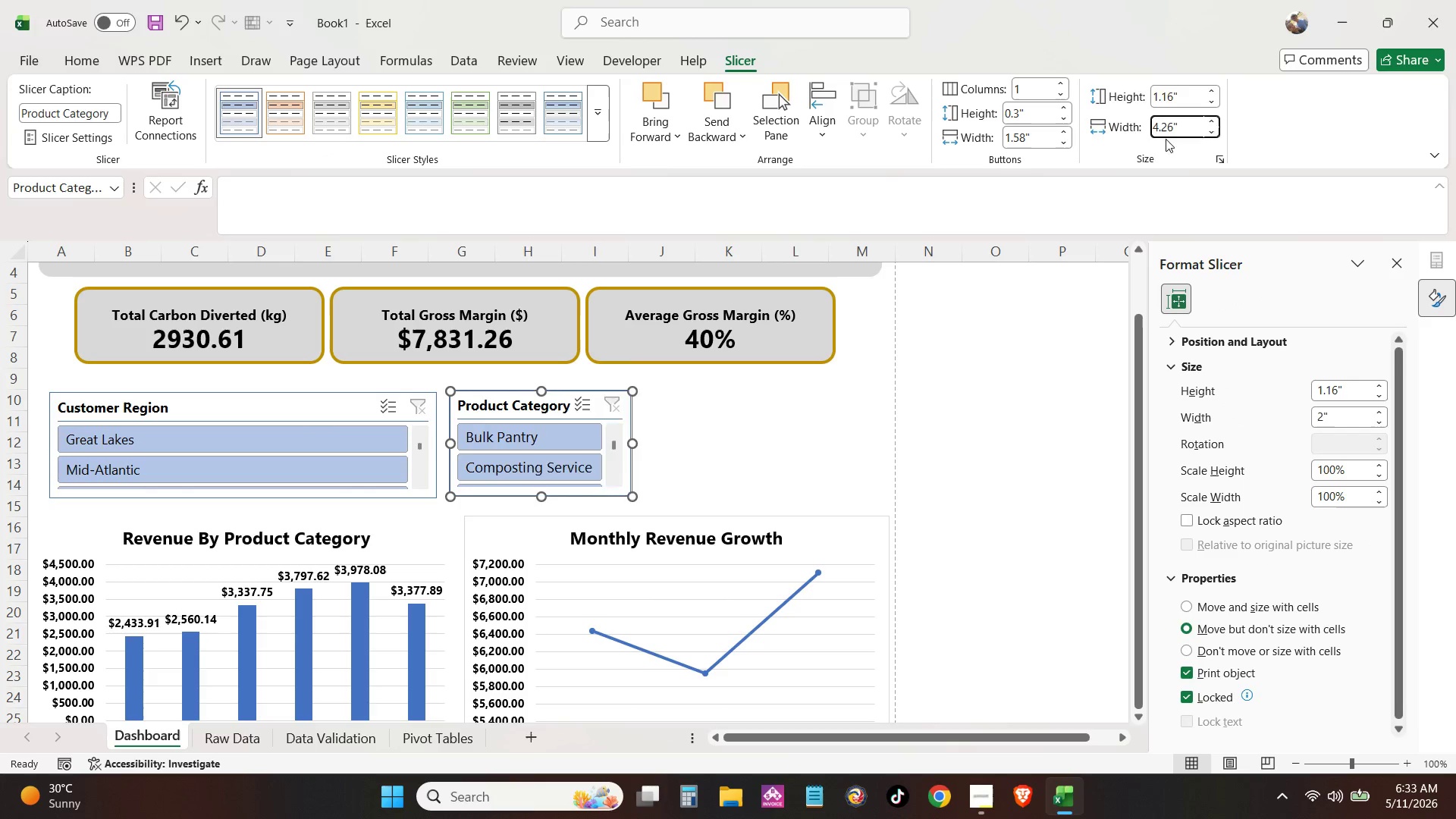 
key(NumpadEnter)
 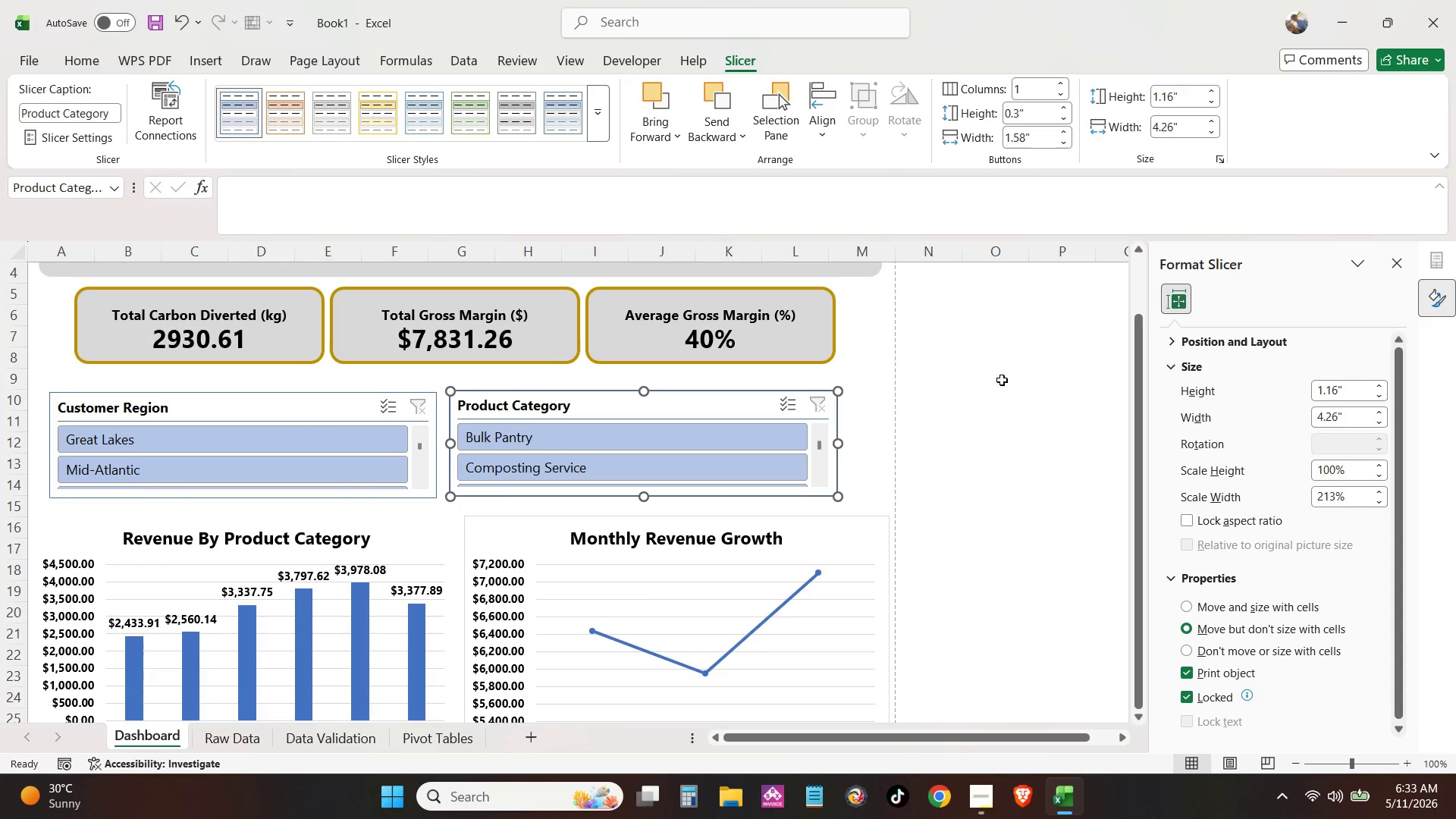 
left_click([986, 381])
 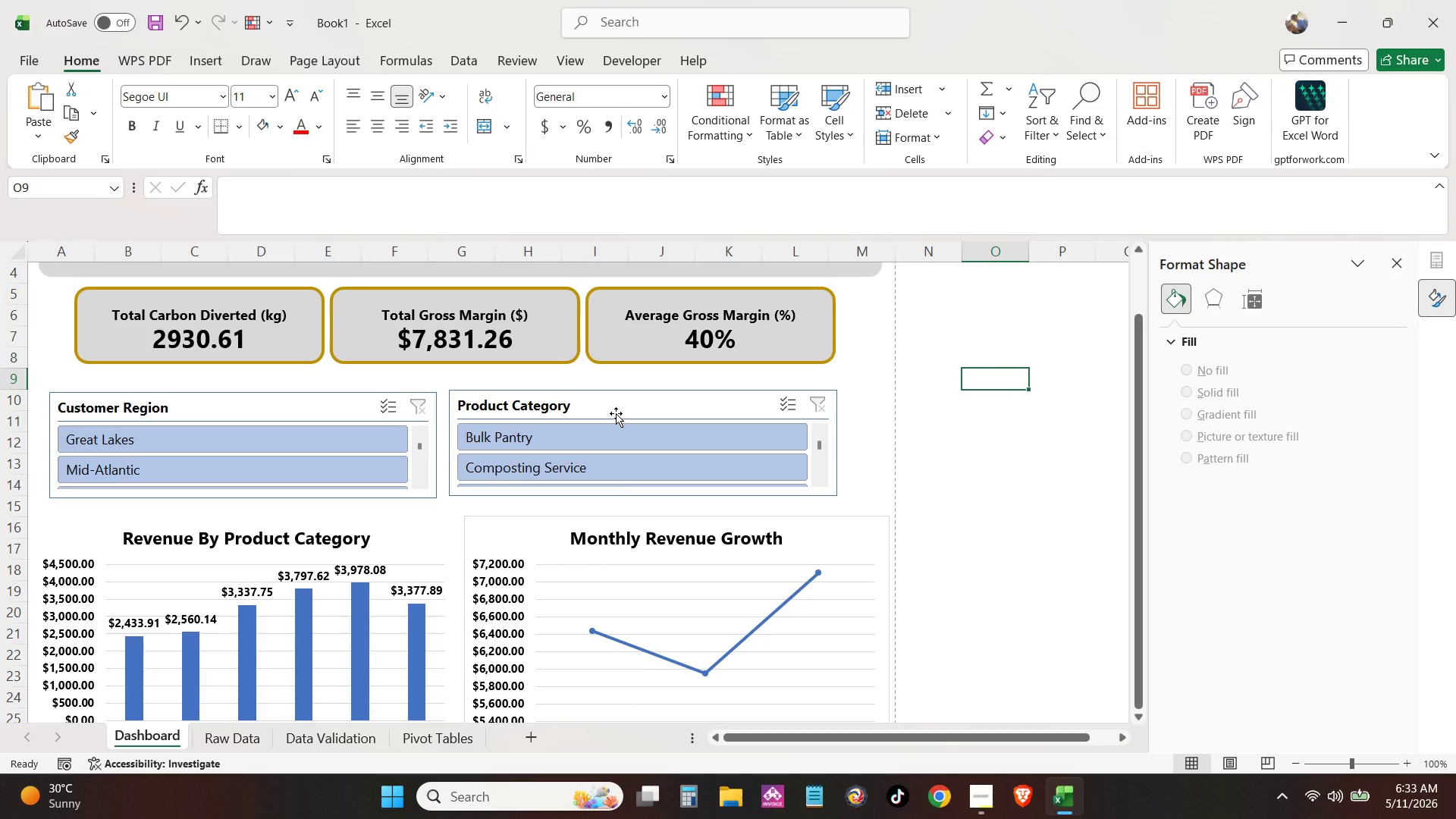 
left_click_drag(start_coordinate=[616, 413], to_coordinate=[631, 414])
 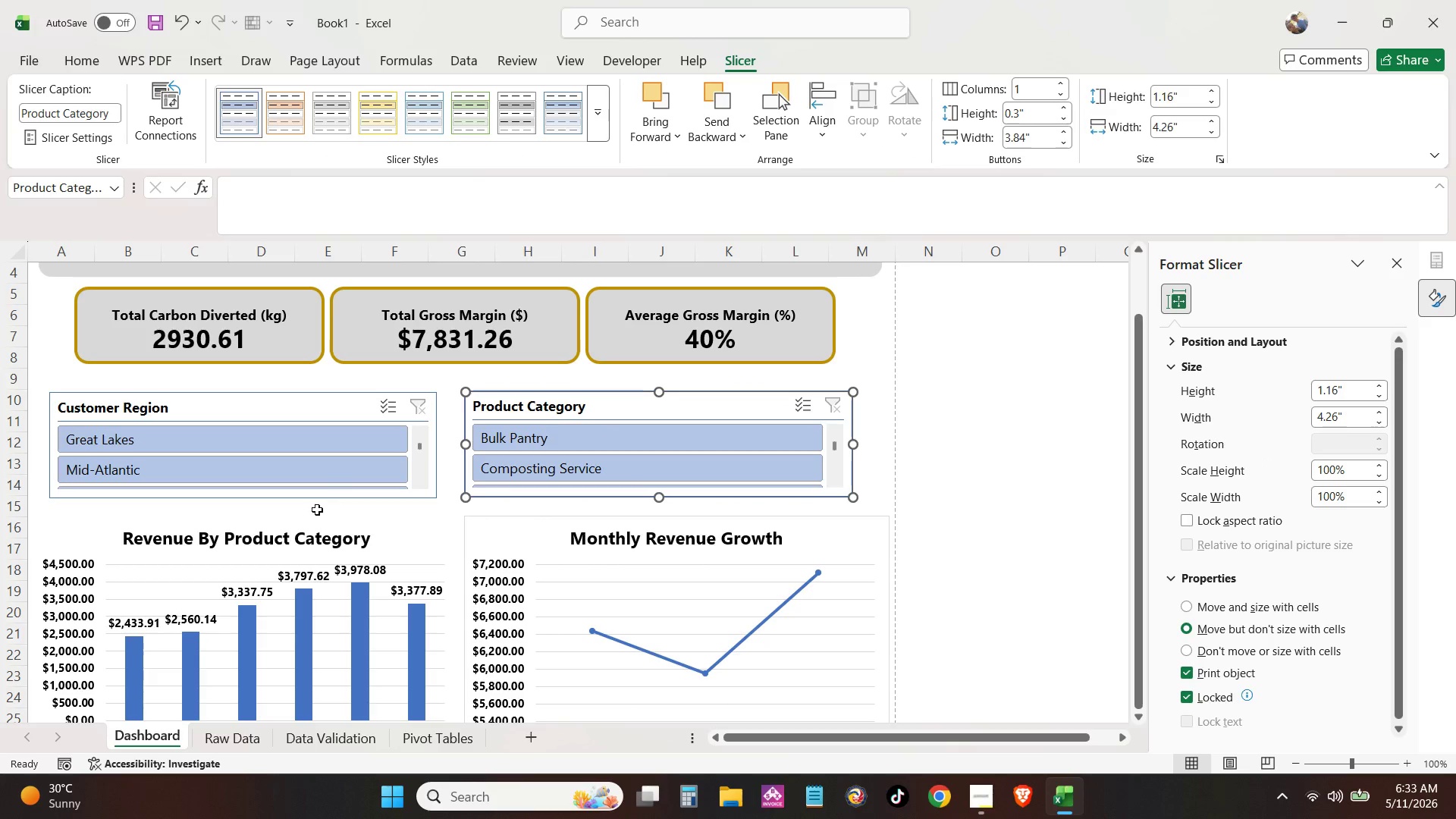 
key(Control+ControlLeft)
 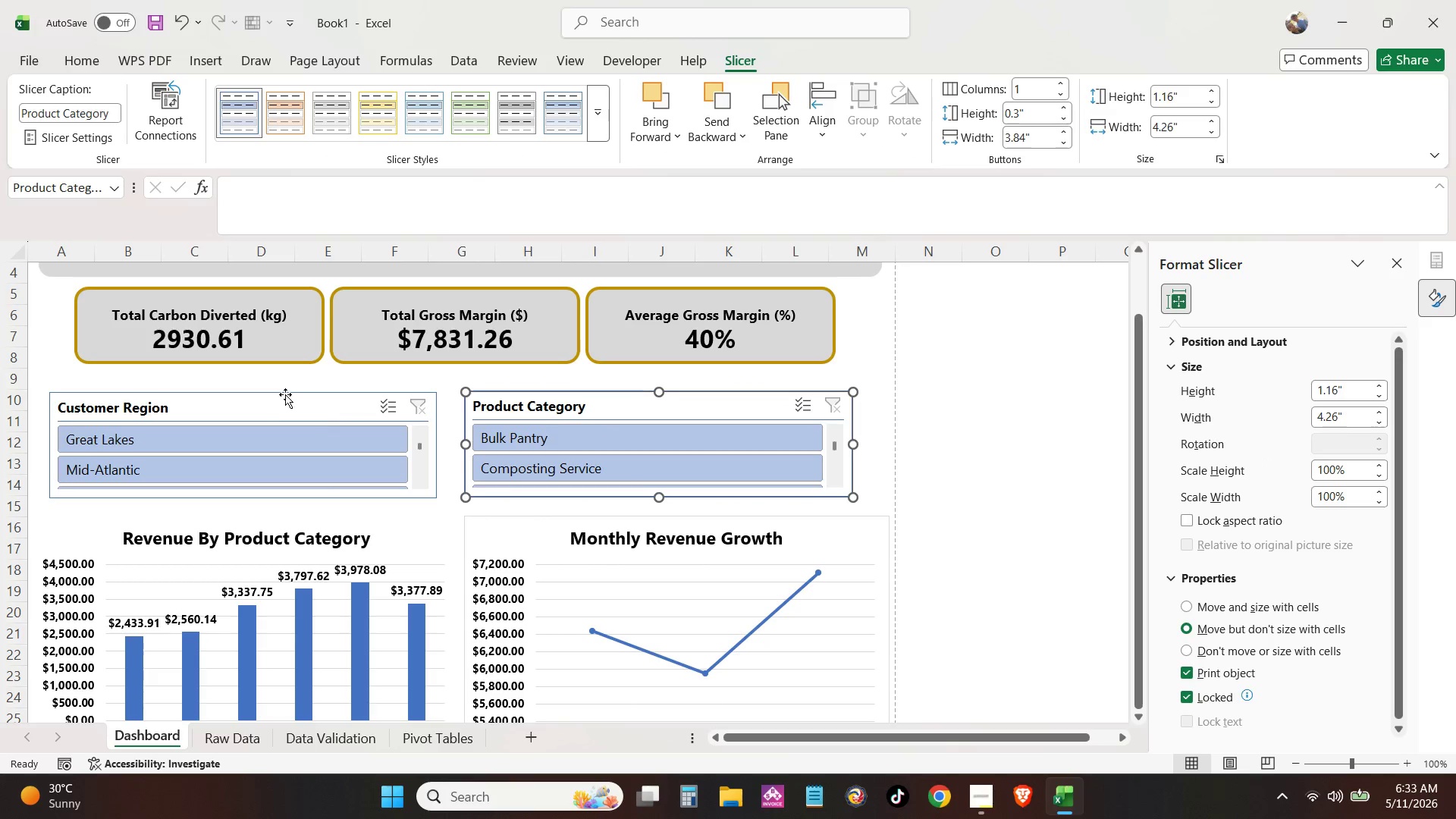 
left_click([284, 398])
 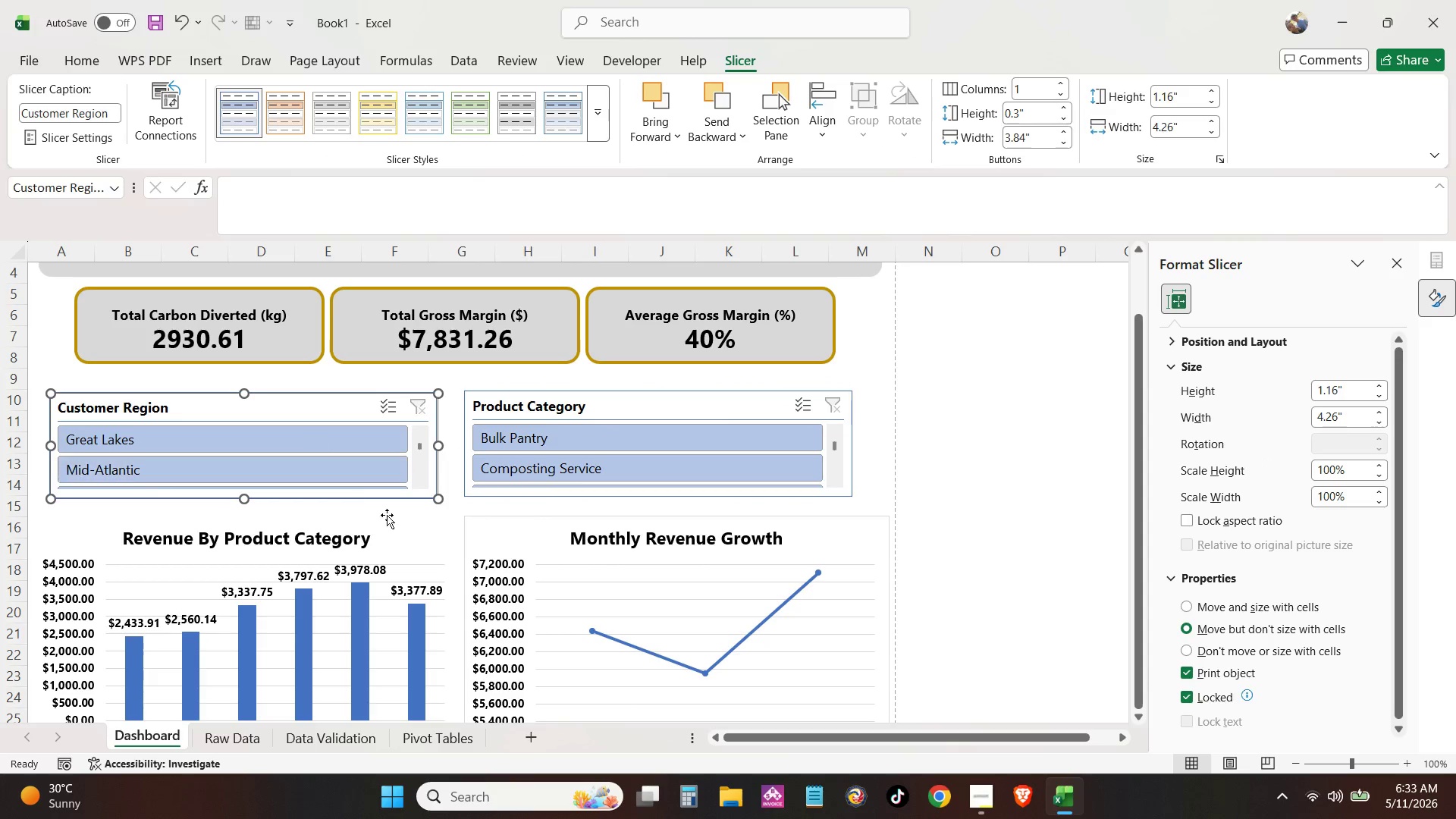 
hold_key(key=ControlLeft, duration=0.72)
left_click([394, 527])
 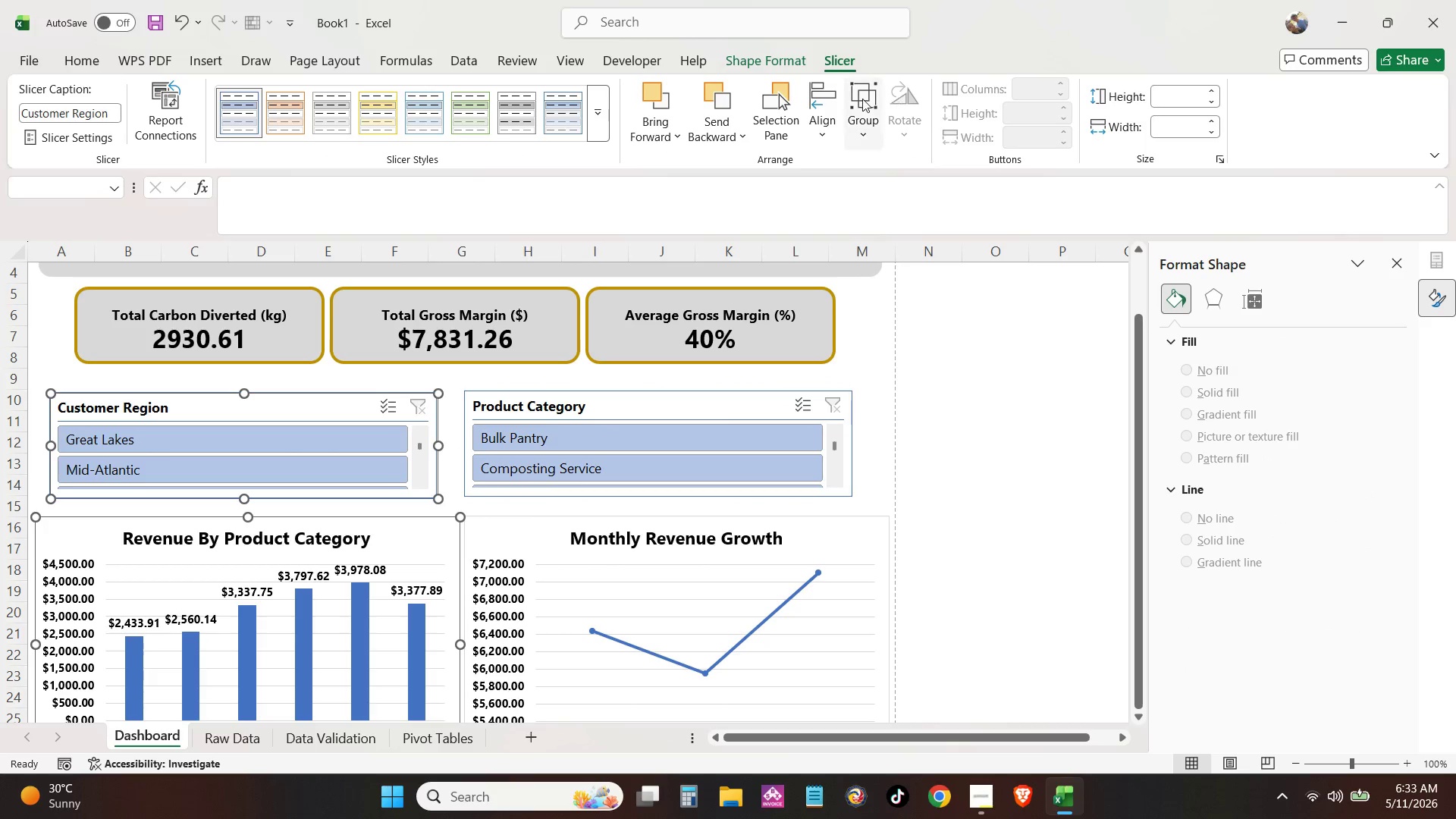 
left_click([826, 95])
 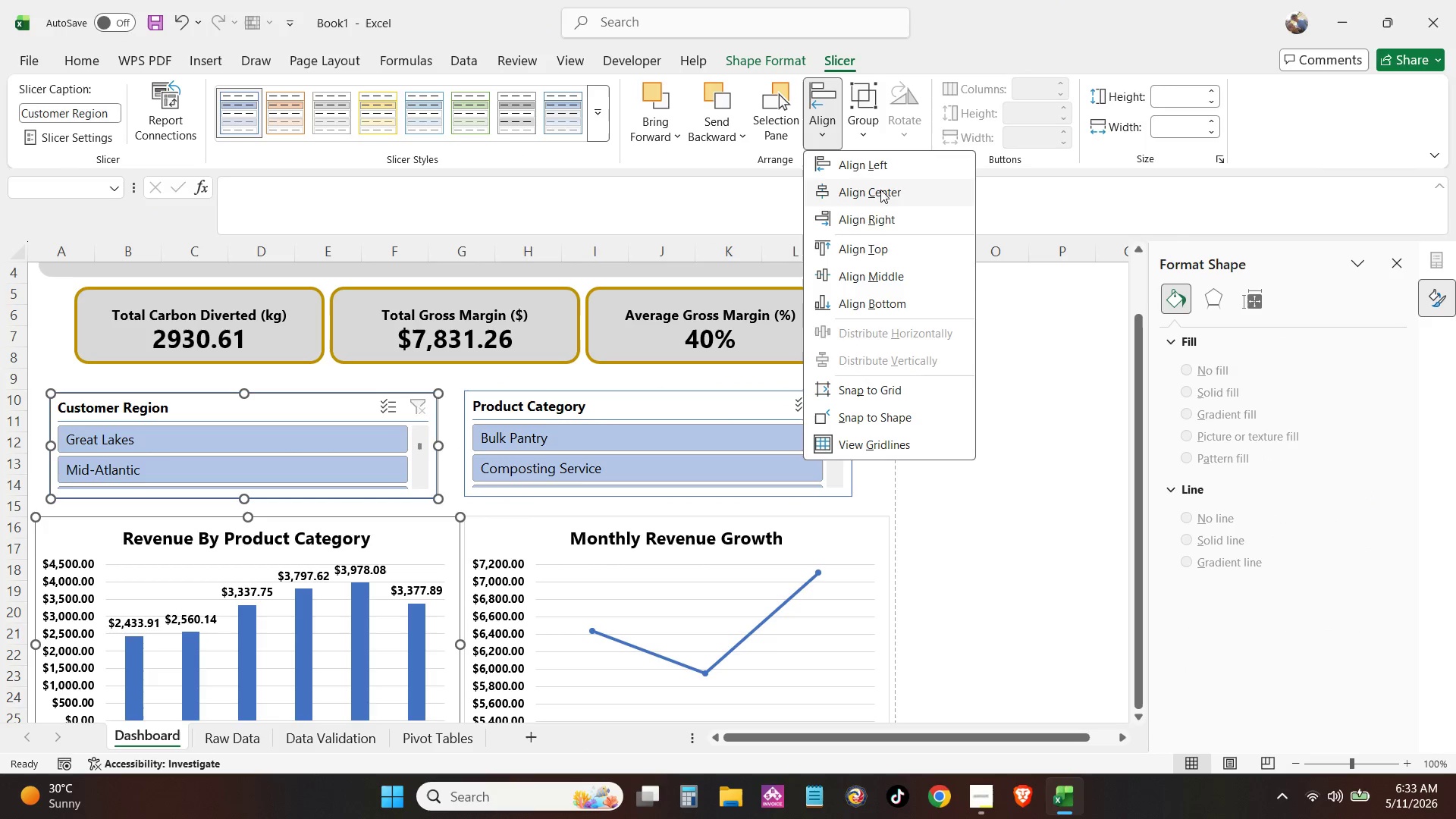 
left_click([884, 196])
 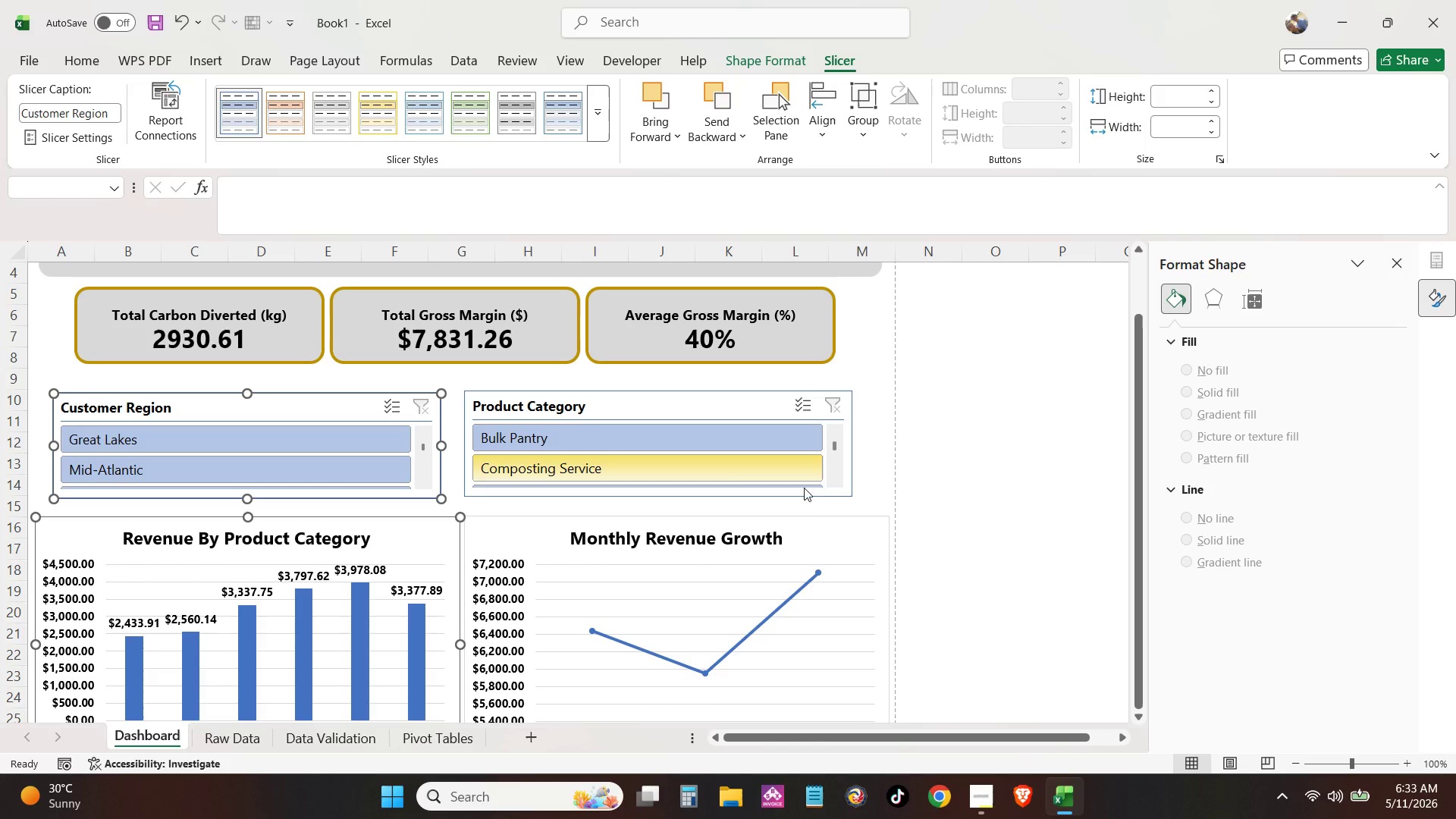 
left_click([800, 521])
 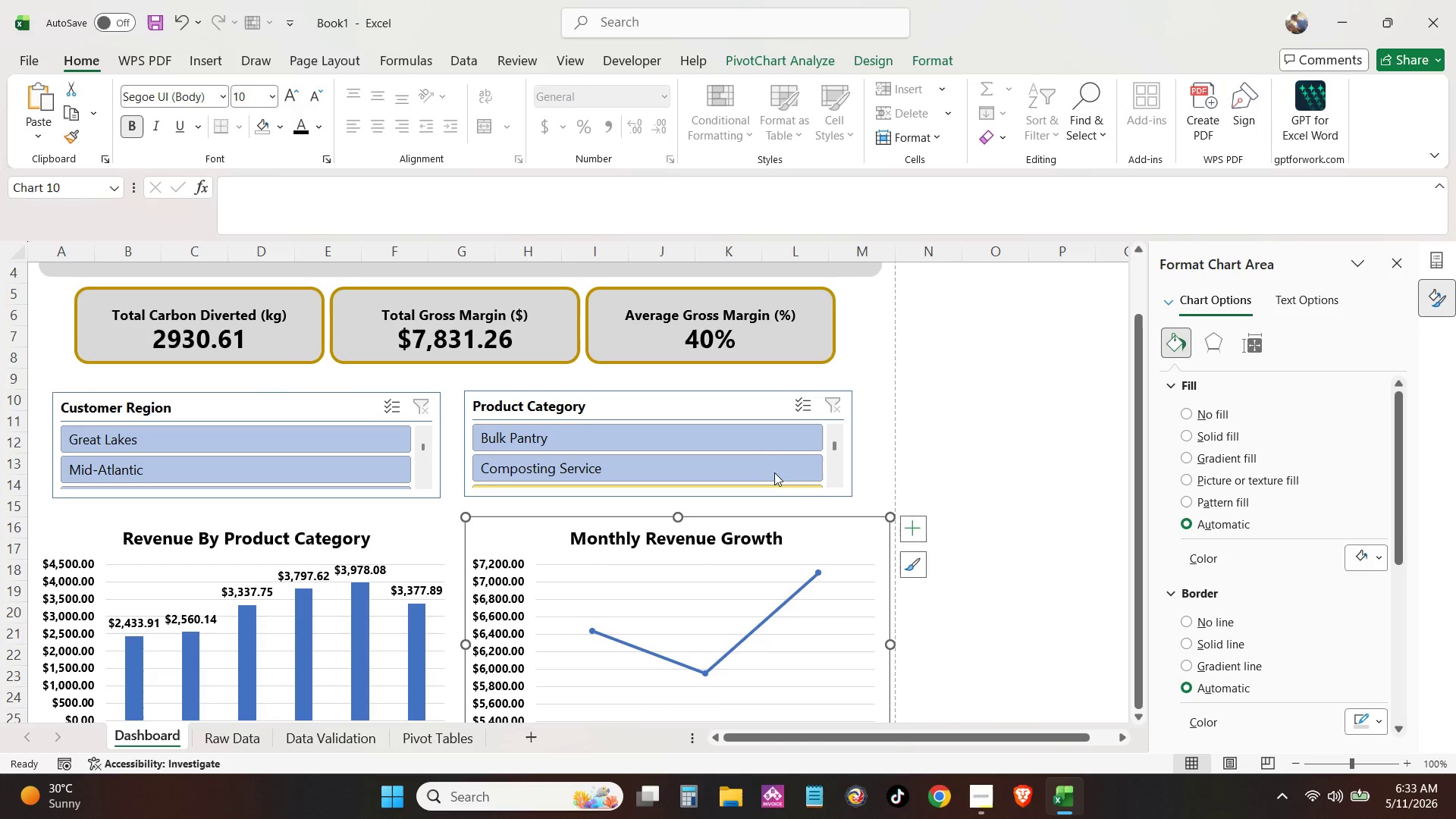 
hold_key(key=ControlLeft, duration=0.8)
left_click([767, 400])
 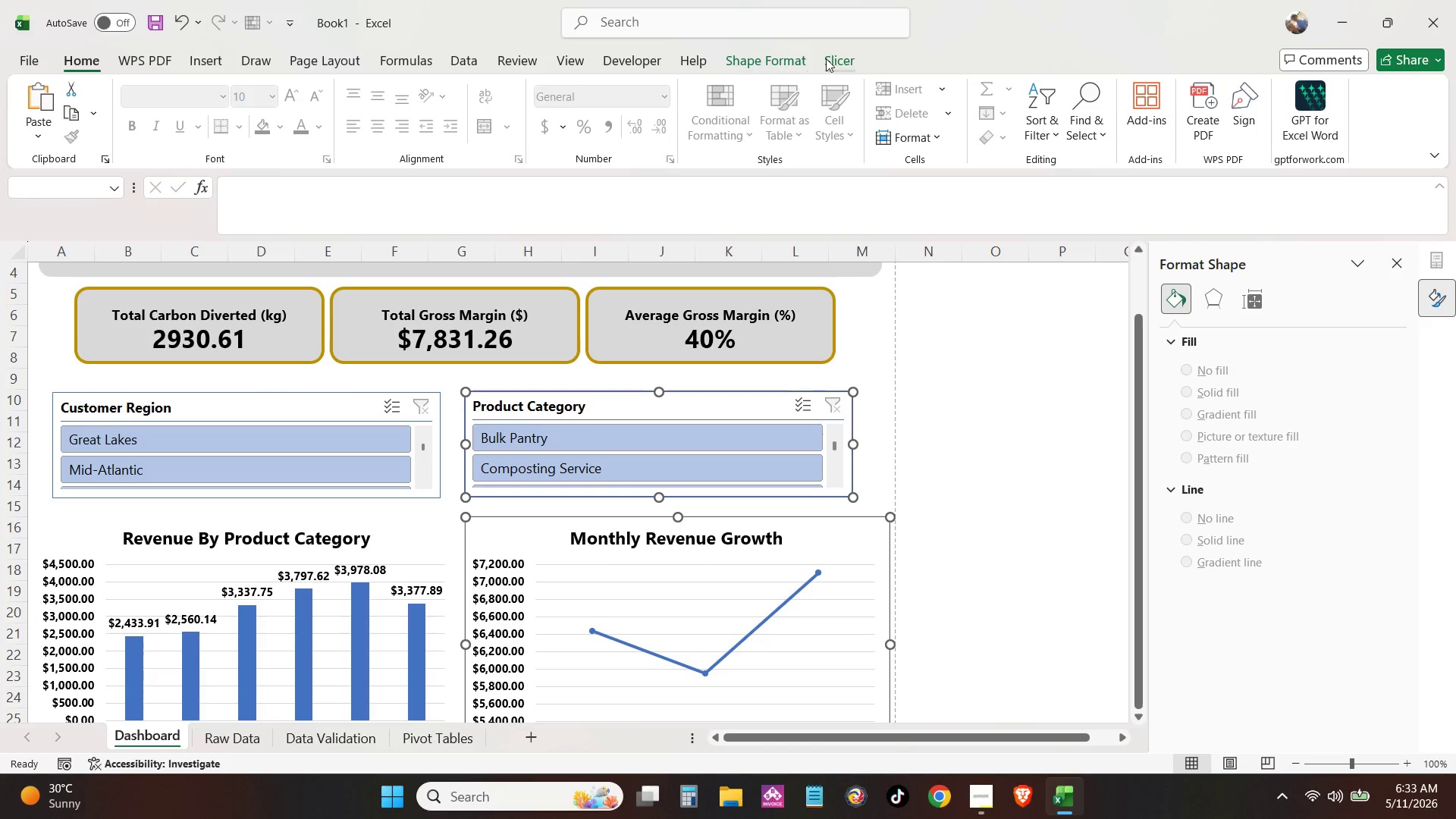 
left_click([789, 63])
 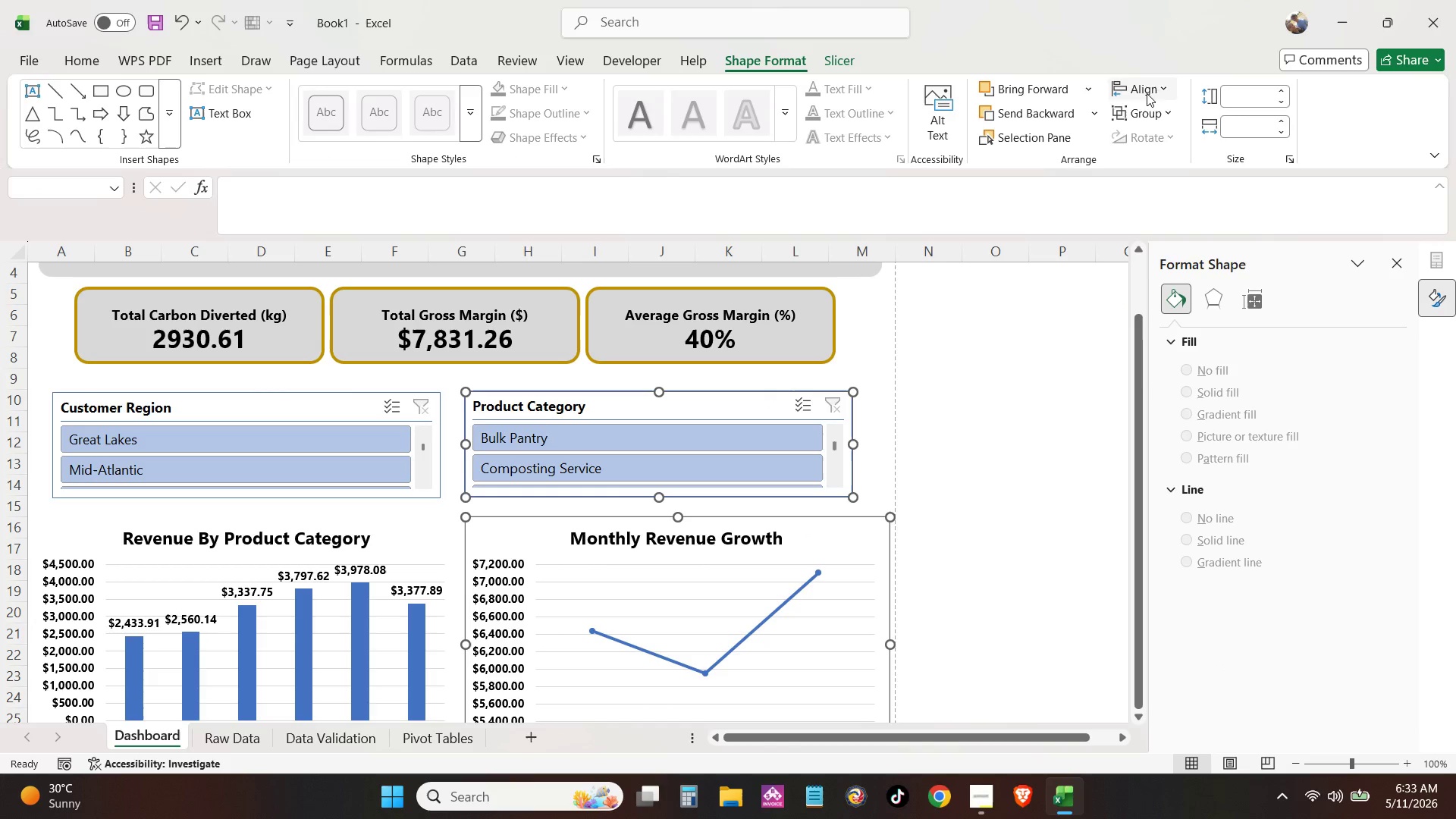 
left_click([1149, 93])
 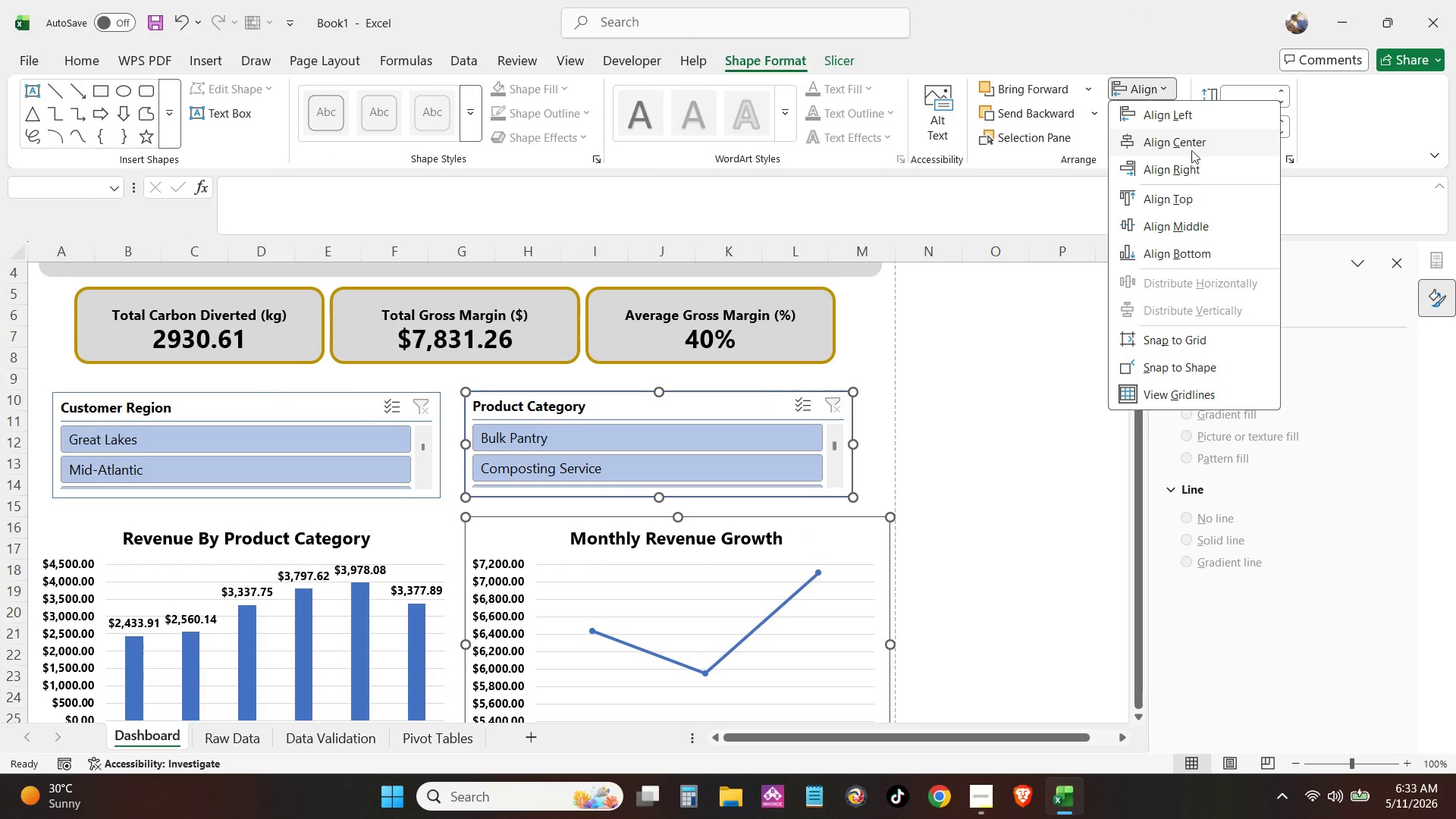 
left_click([1196, 146])
 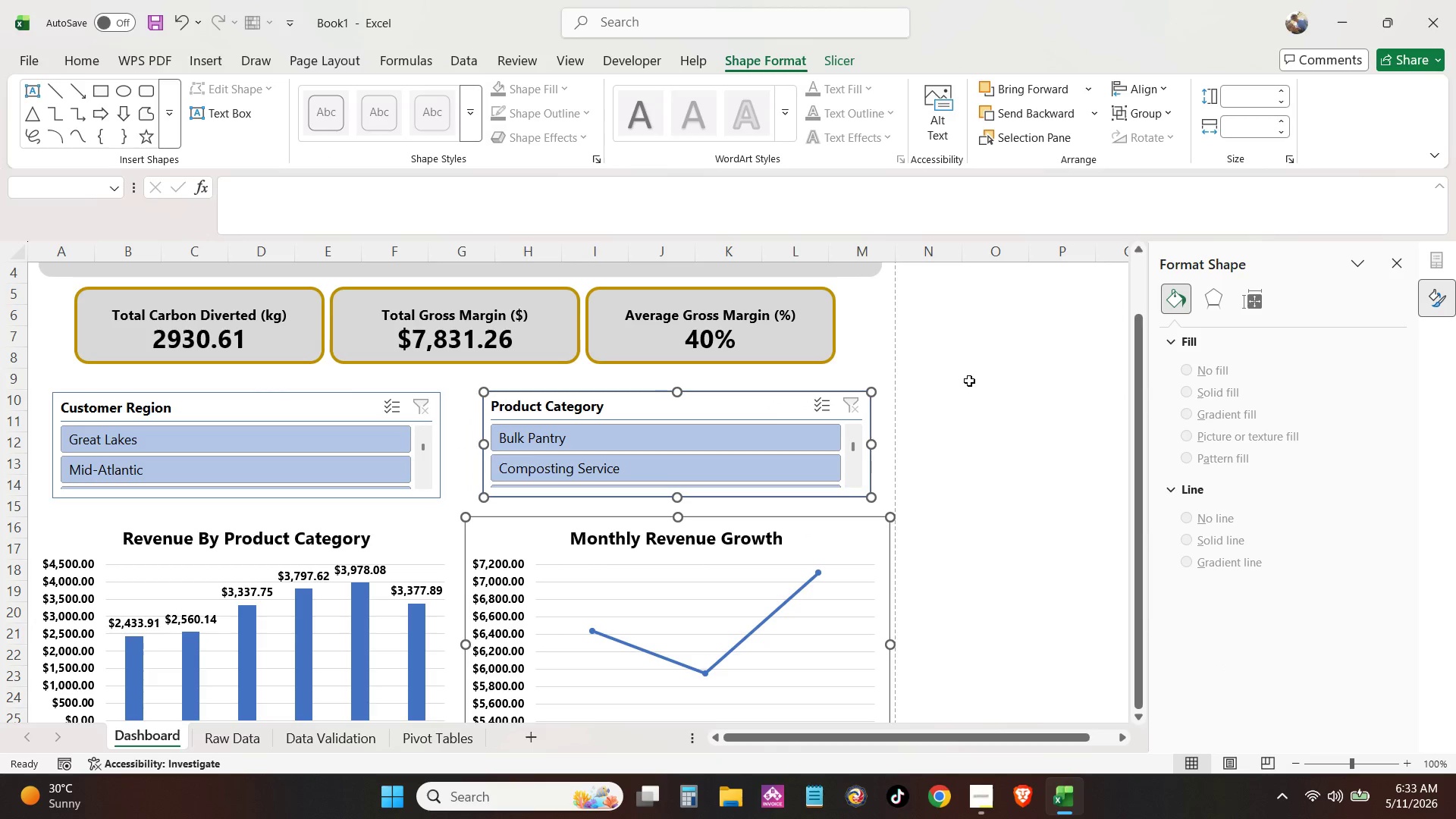 
left_click([970, 381])
 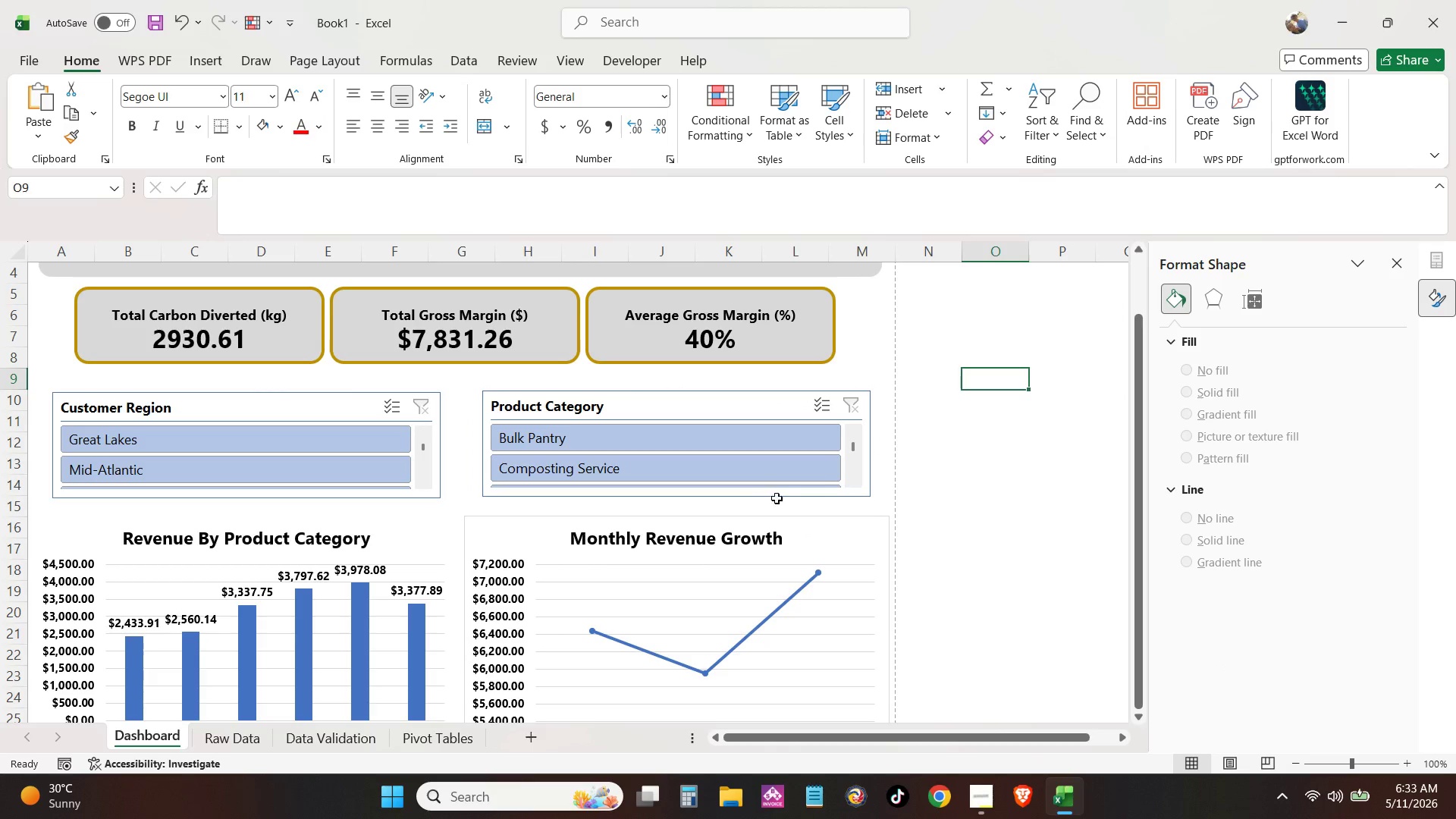 
left_click([720, 554])
 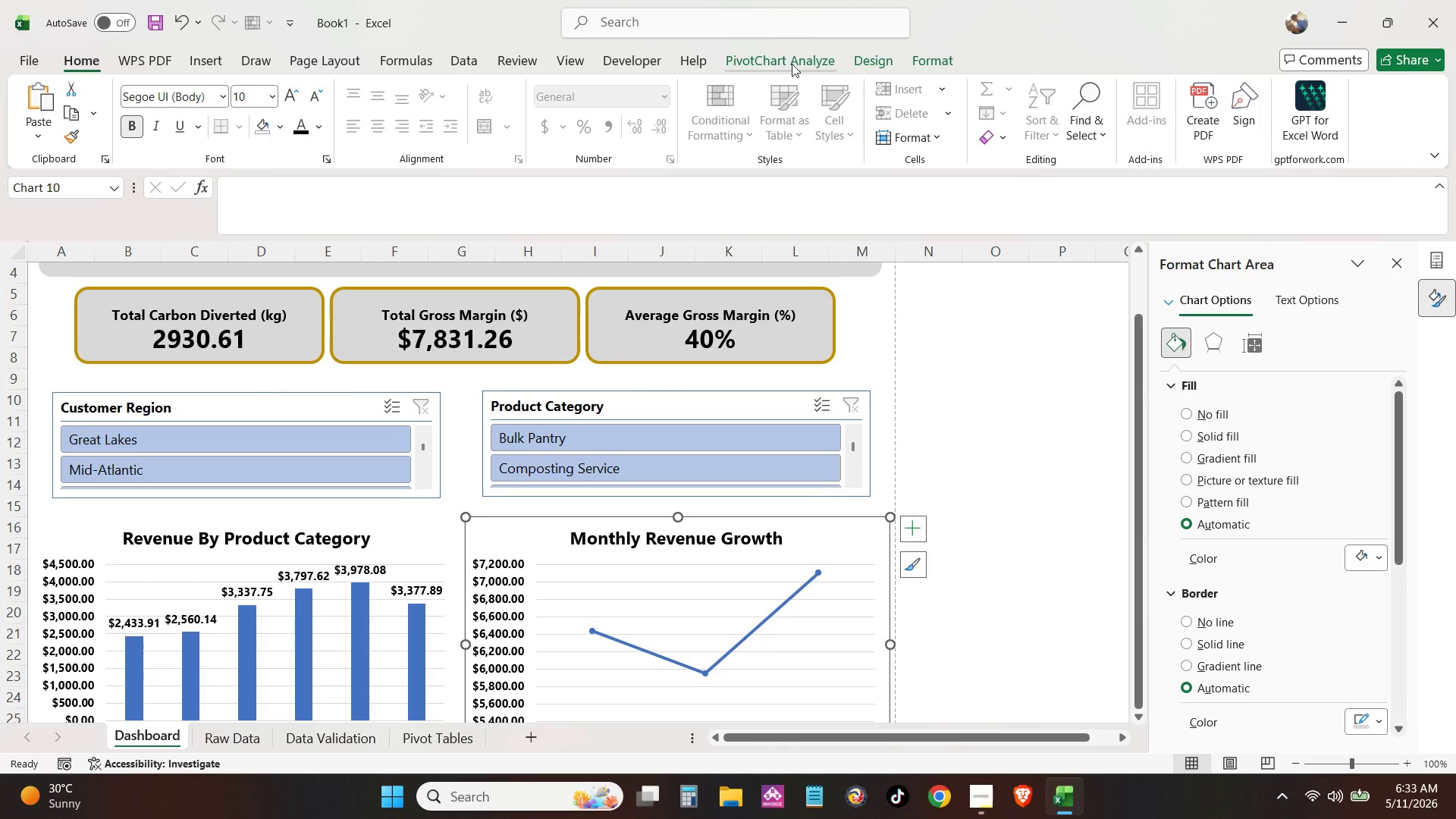 
left_click([891, 52])
 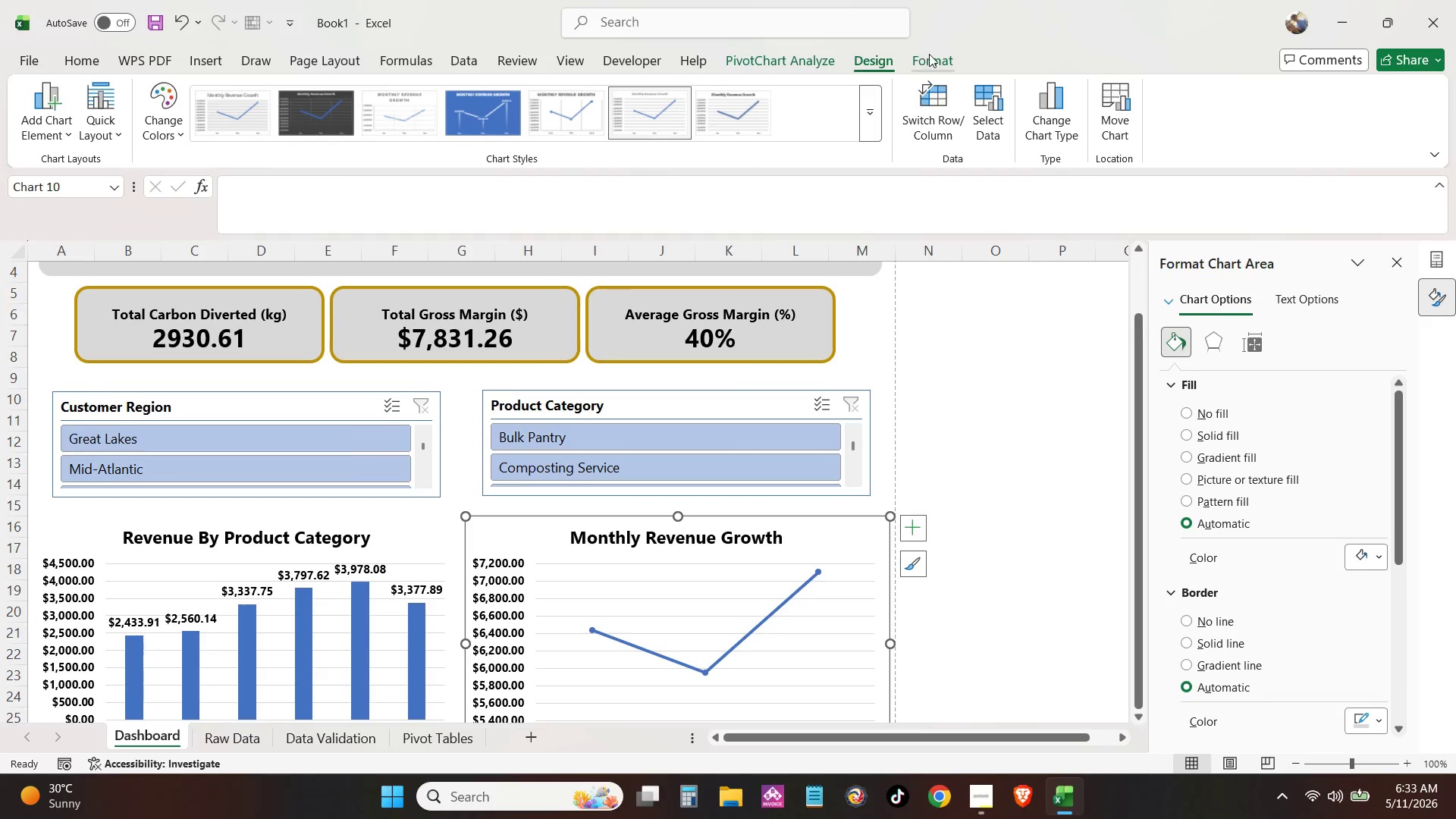 
left_click([929, 54])
 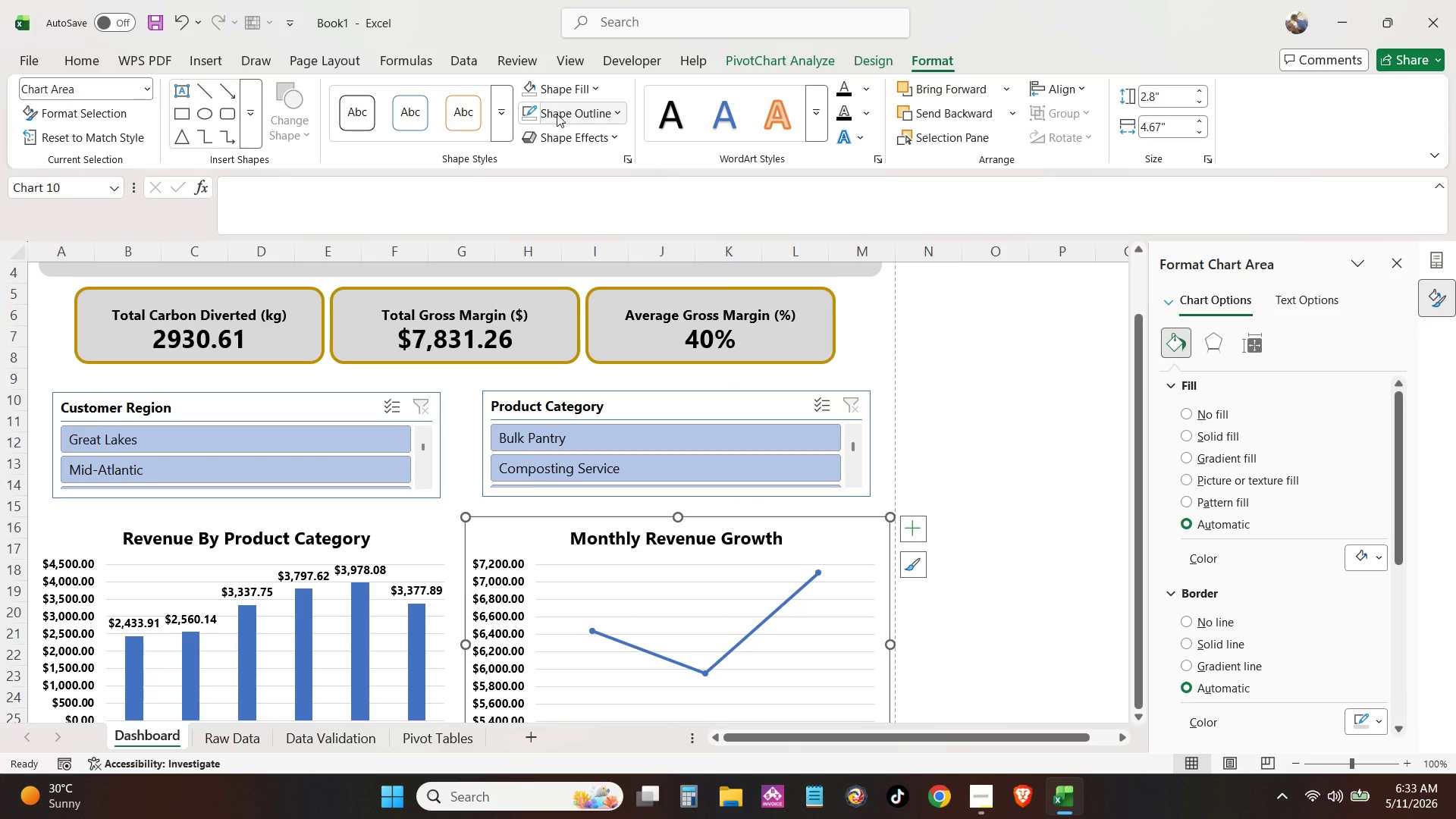 
left_click([534, 111])
 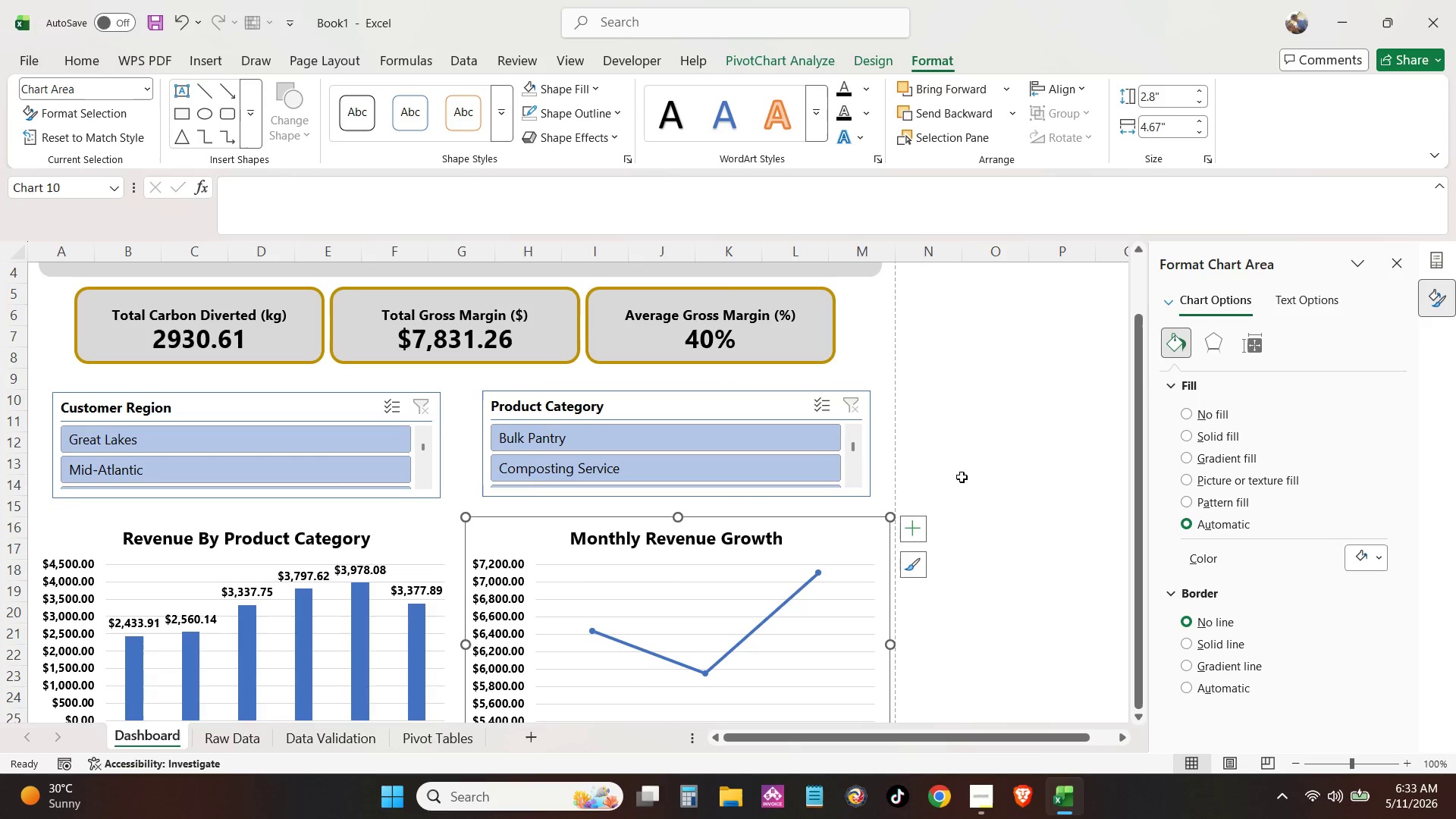 
left_click([983, 519])
 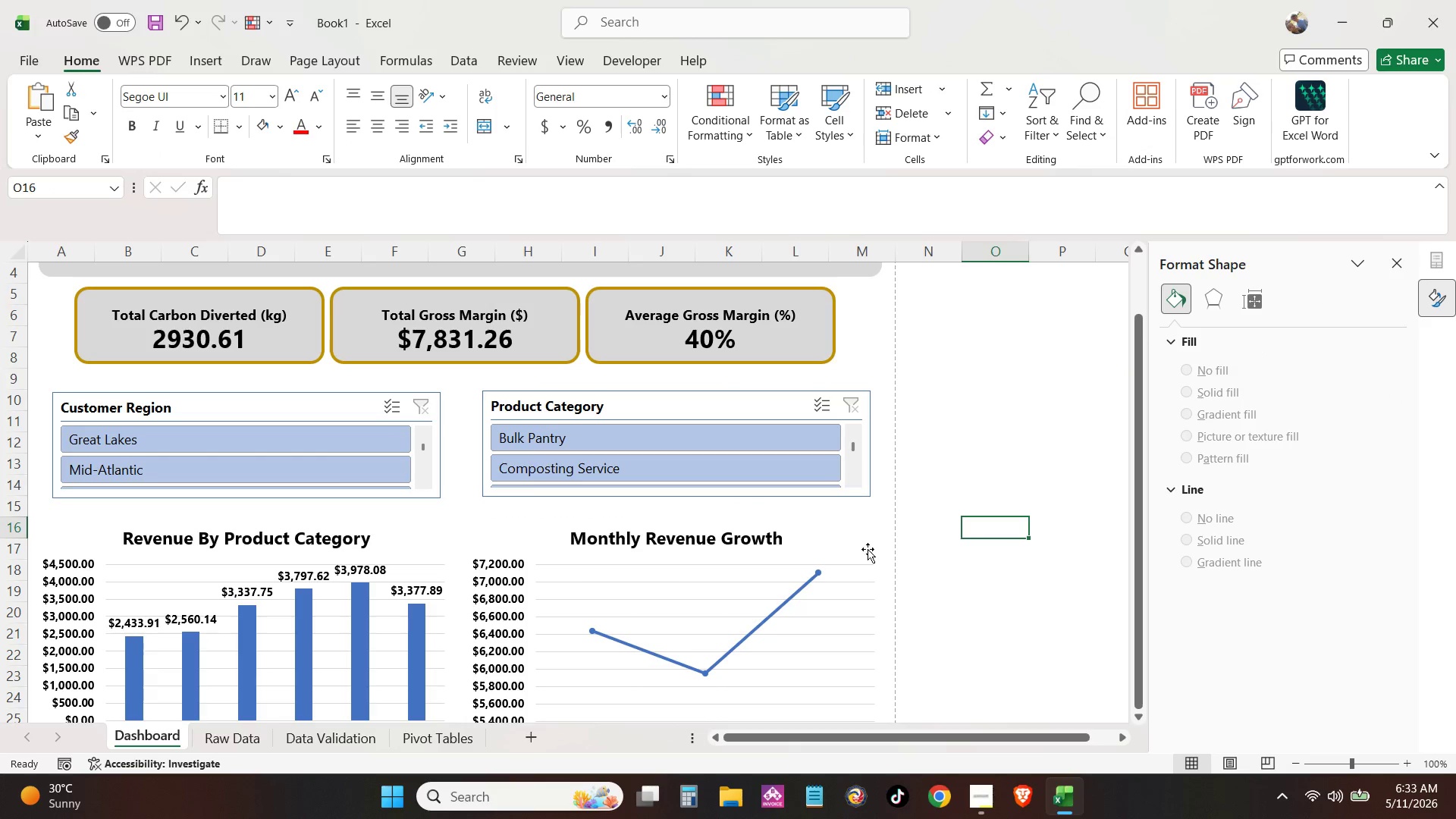 
left_click([854, 545])
 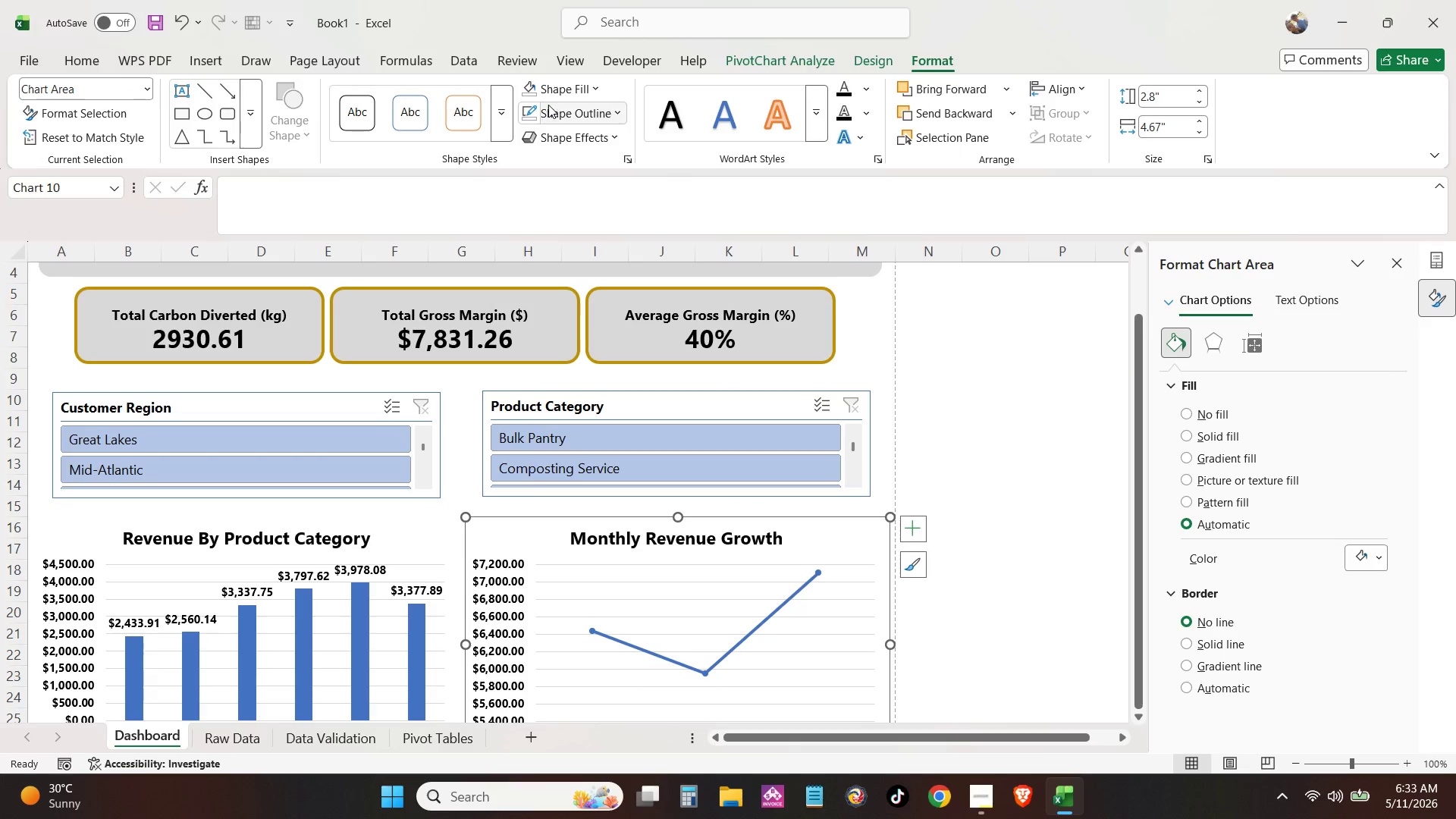 
left_click([544, 84])
 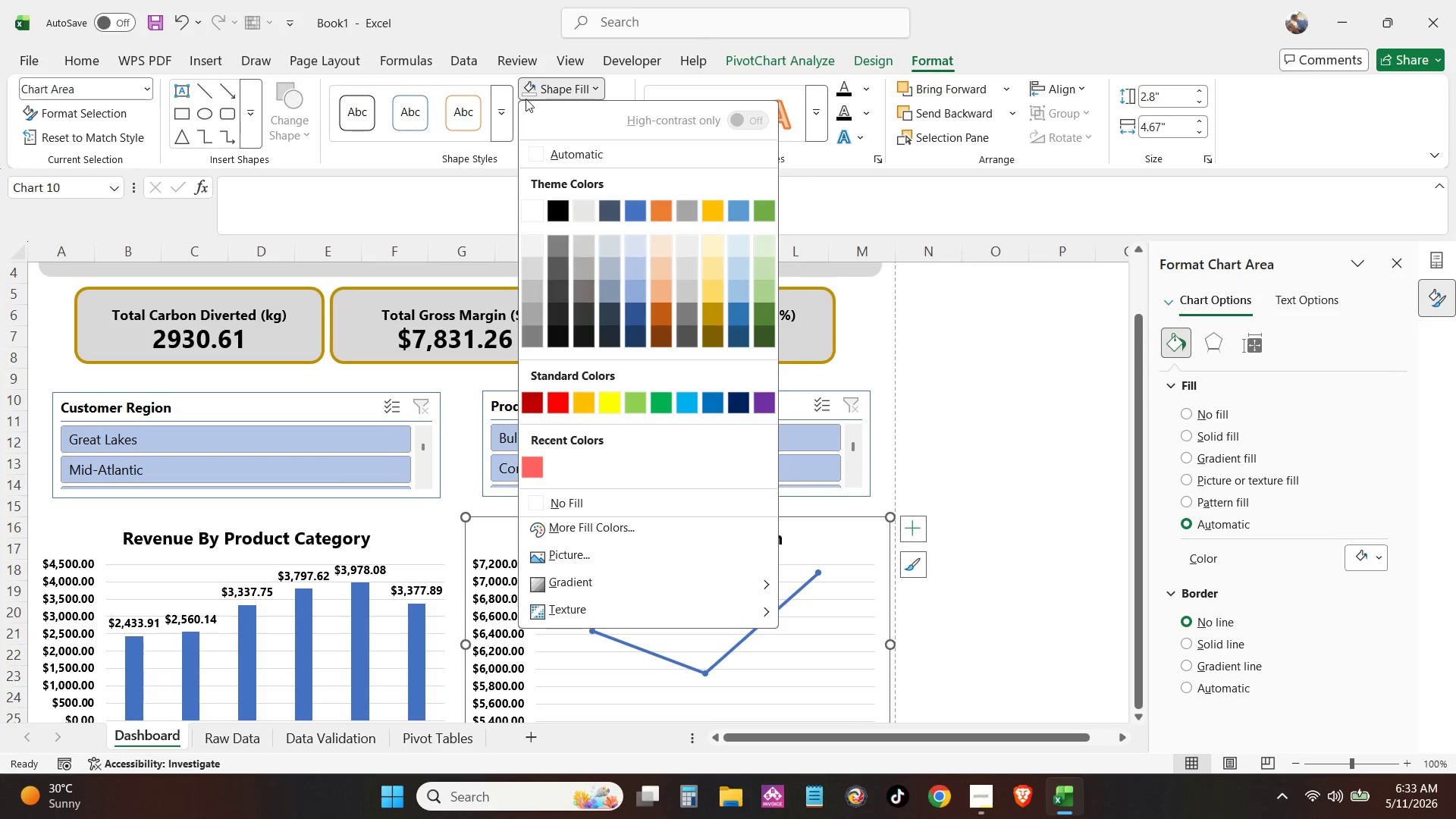 
double_click([530, 93])
 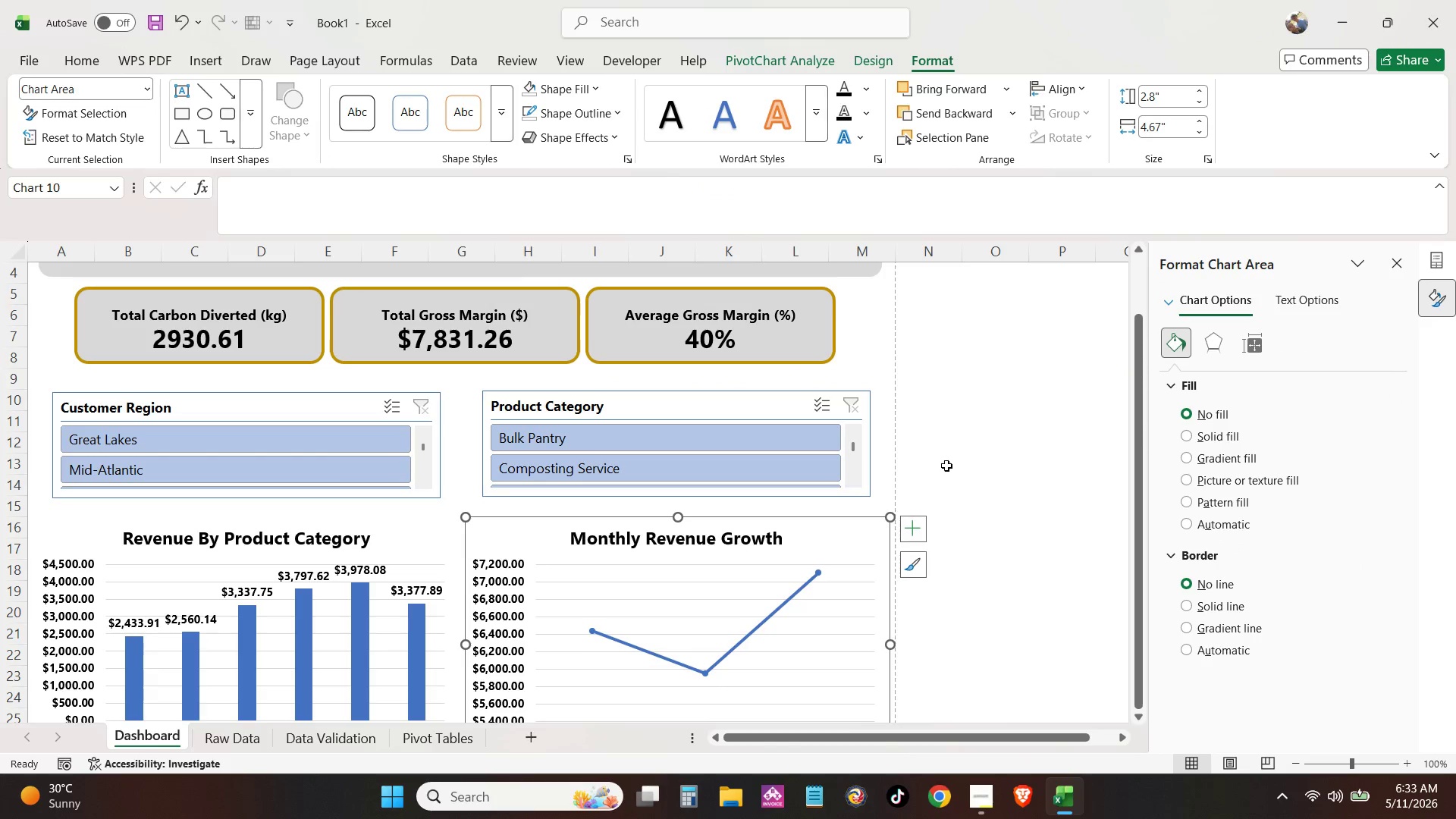 
left_click([947, 467])
 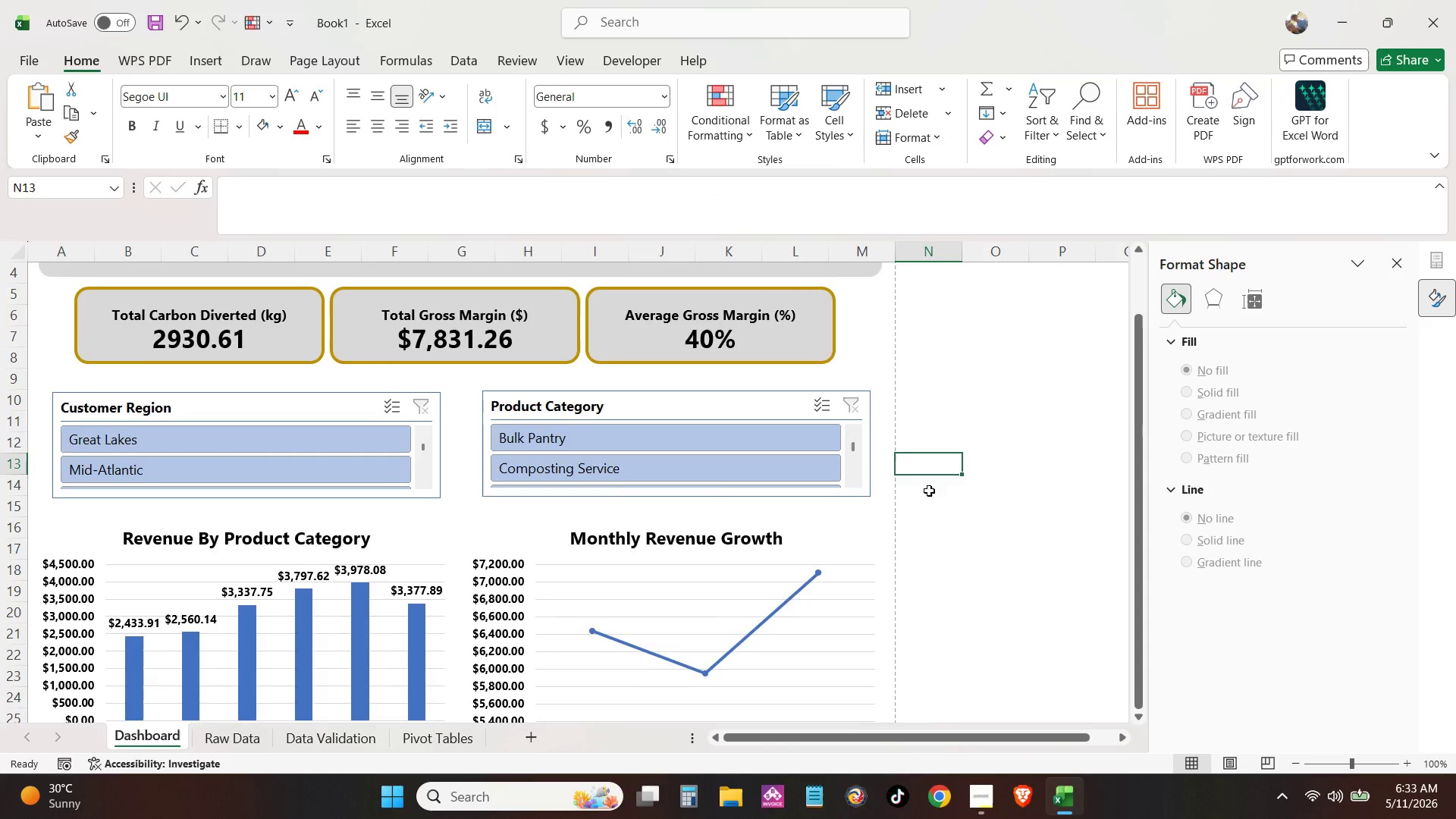 
scroll: coordinate [929, 491], scroll_direction: down, amount: 1.0
 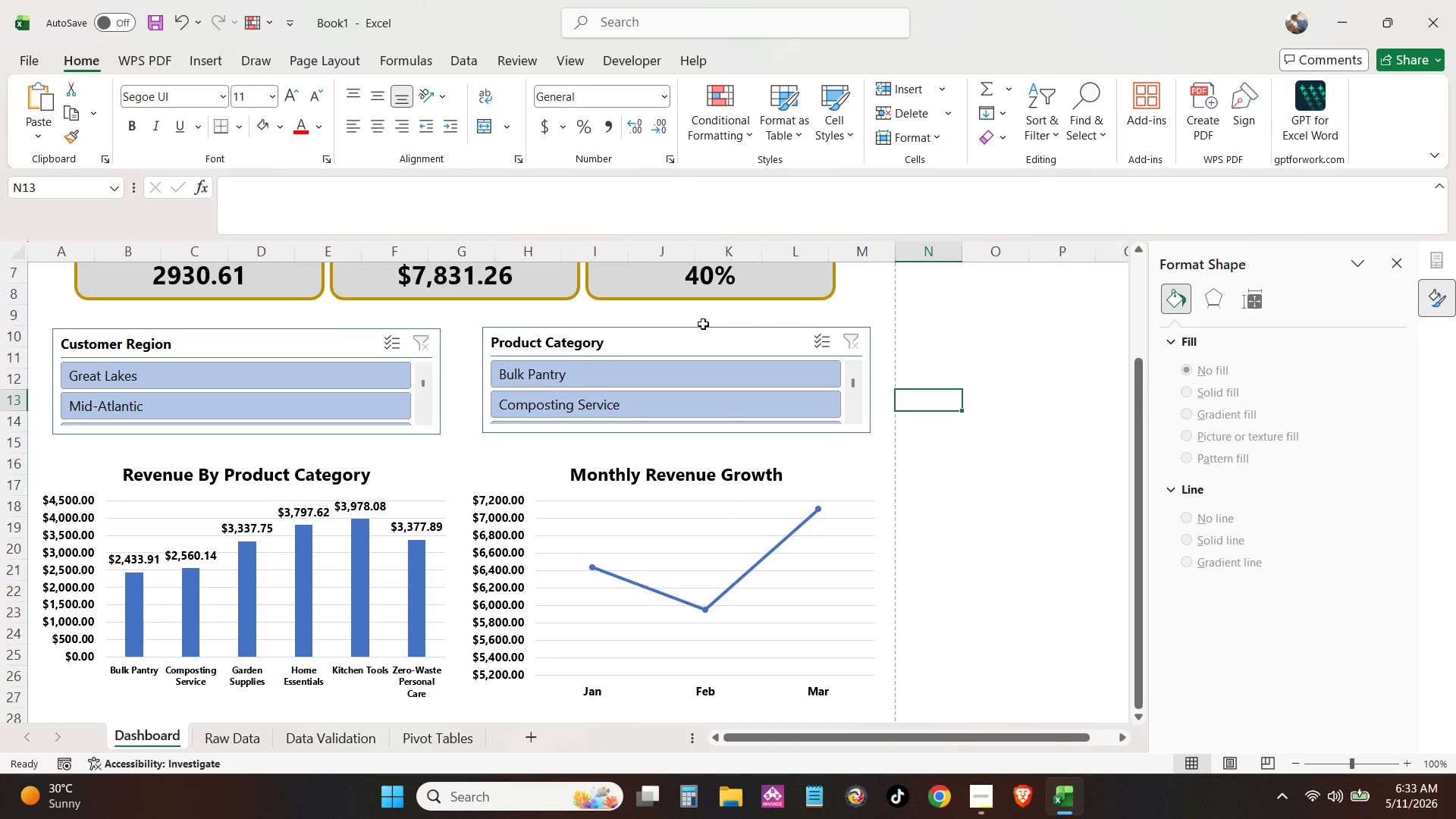 
left_click([676, 339])
 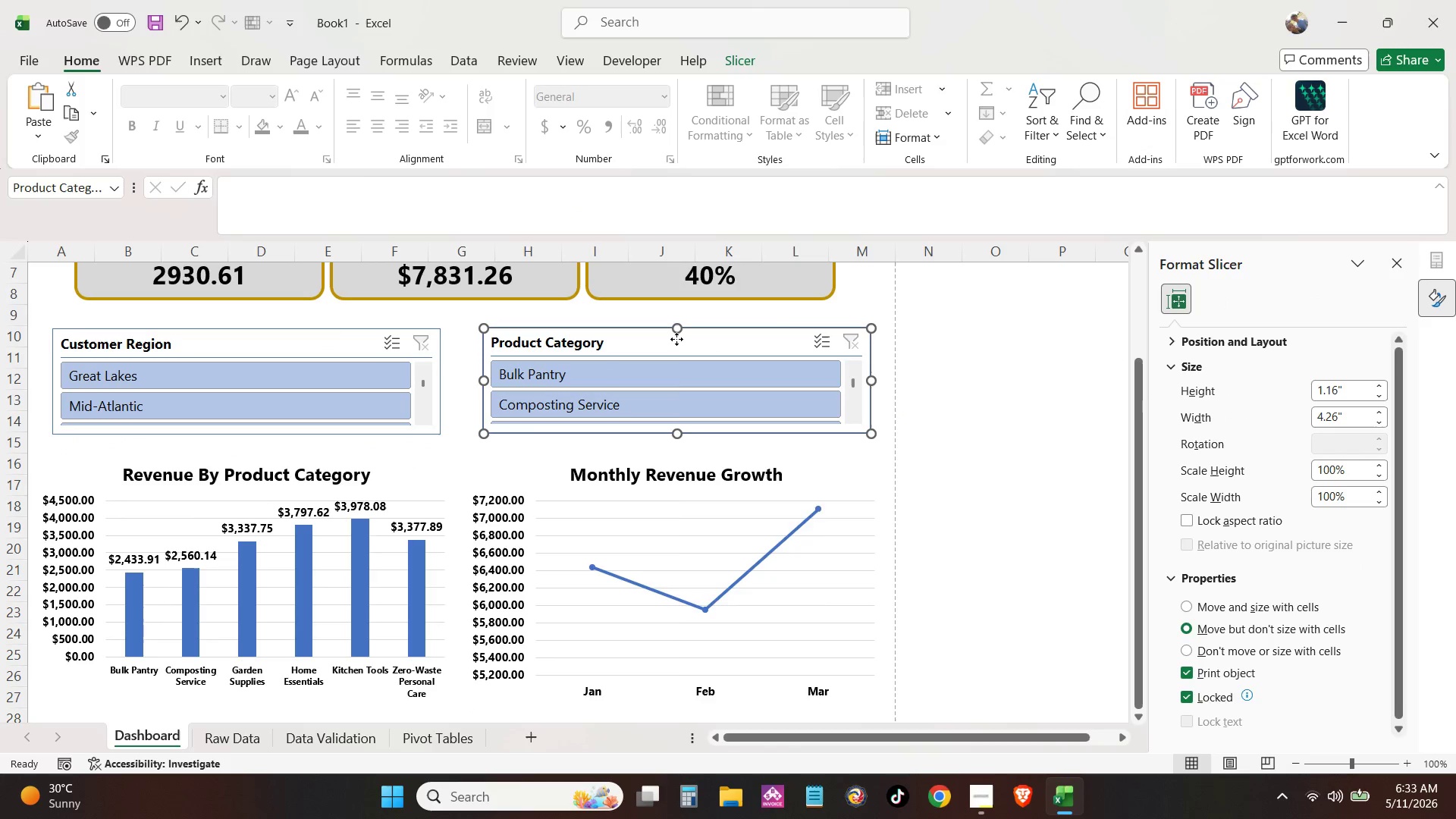 
right_click([676, 339])
 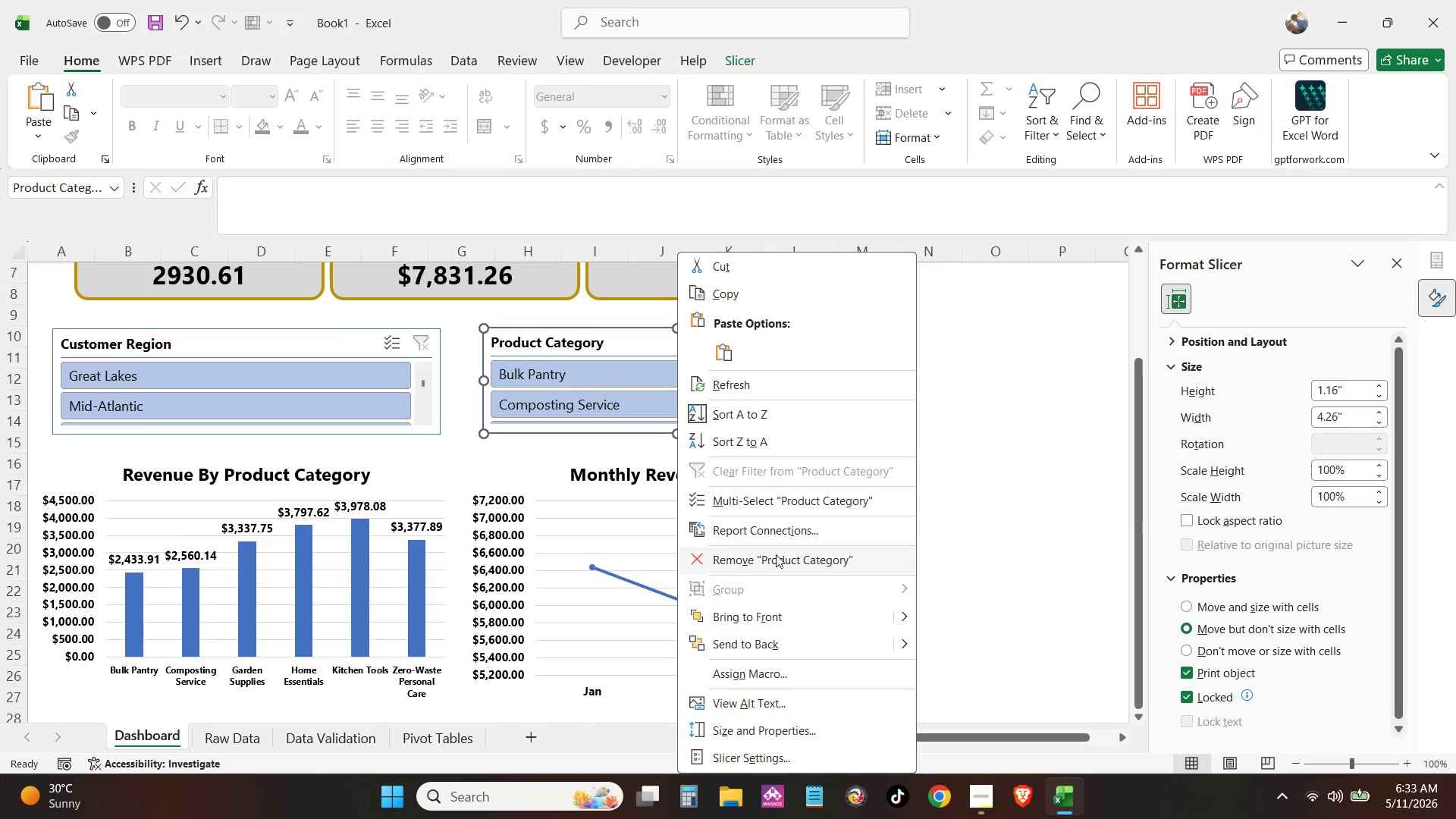 
left_click([783, 535])
 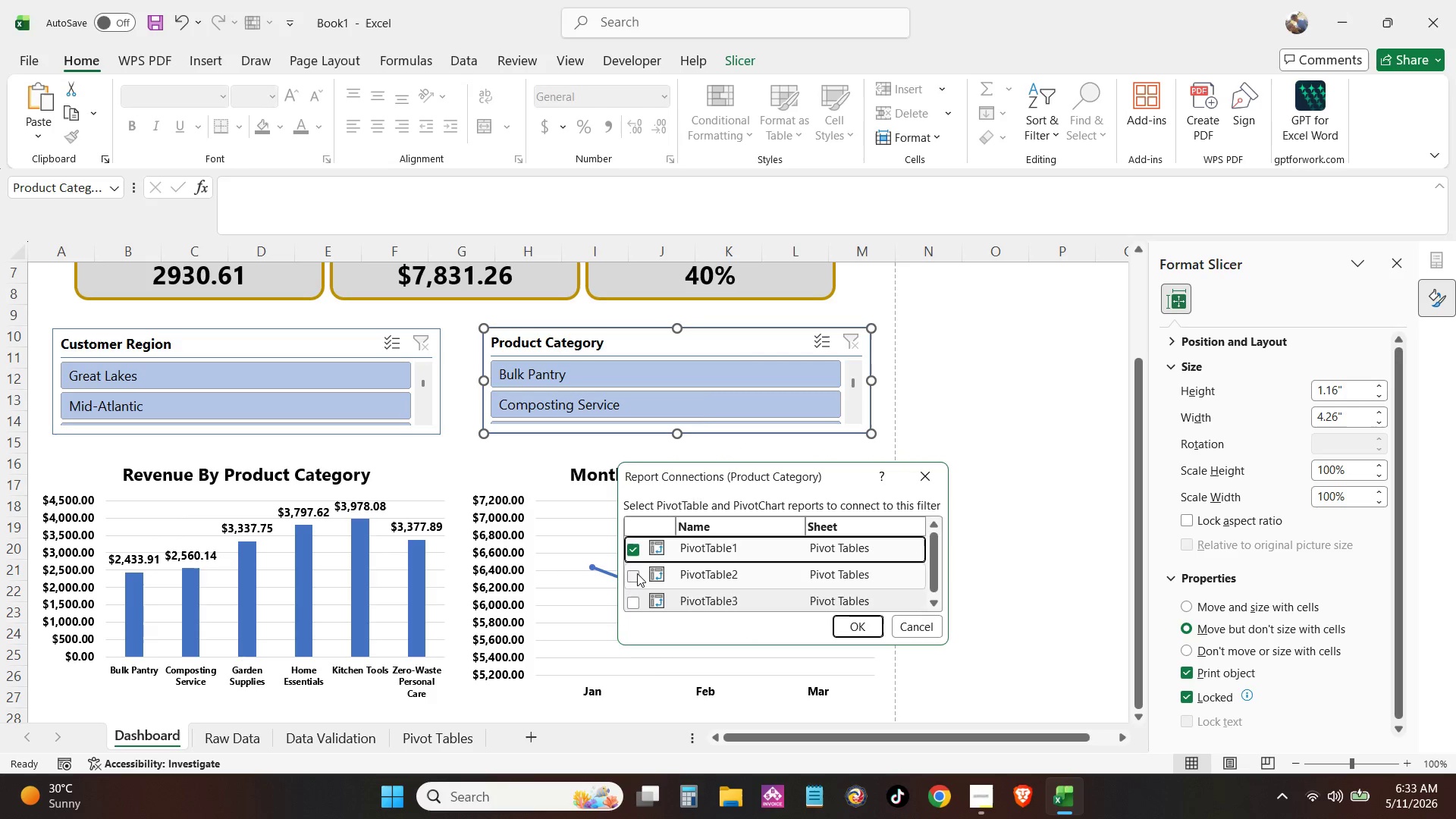 
double_click([635, 603])
 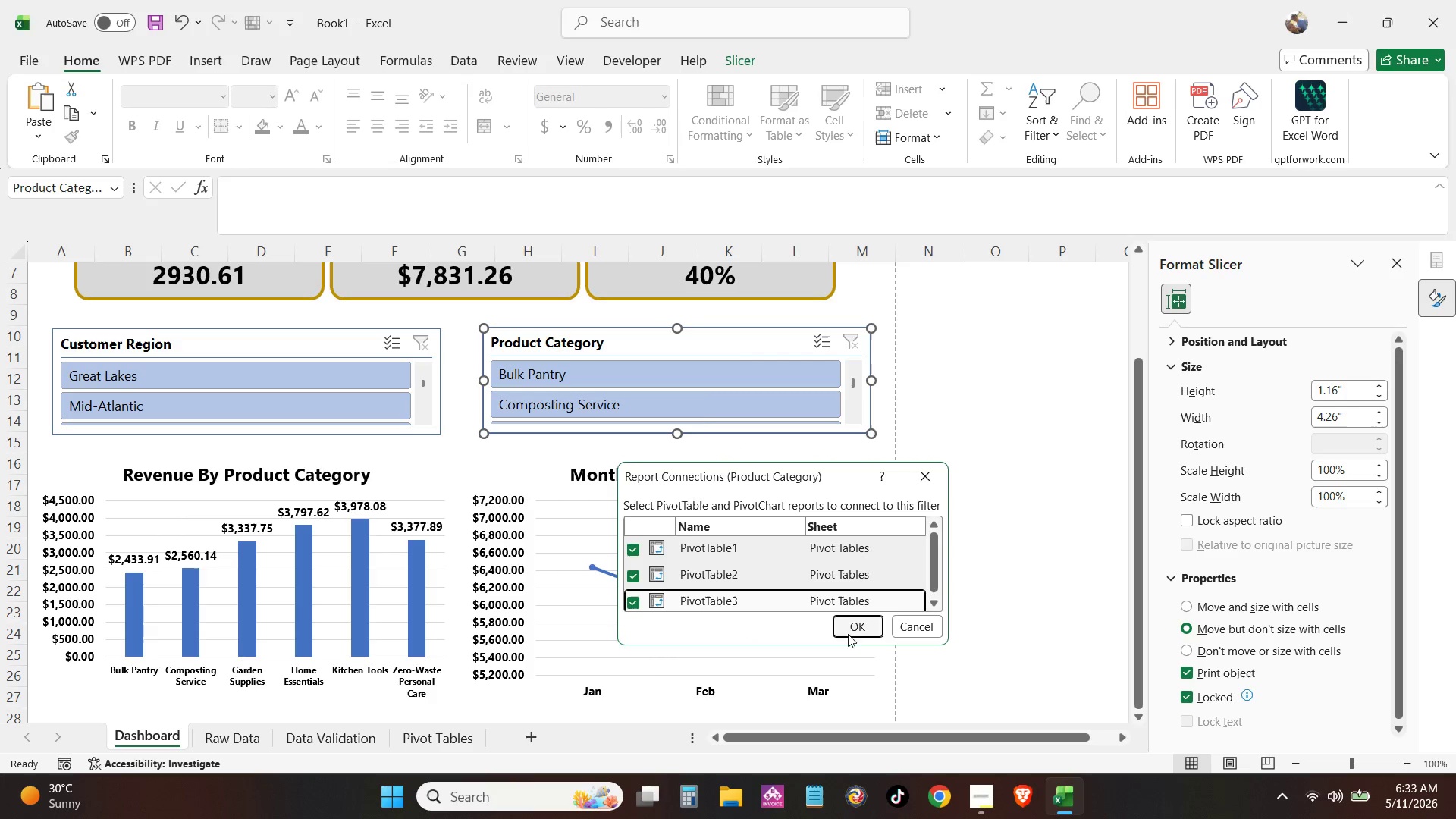 
left_click([858, 628])
 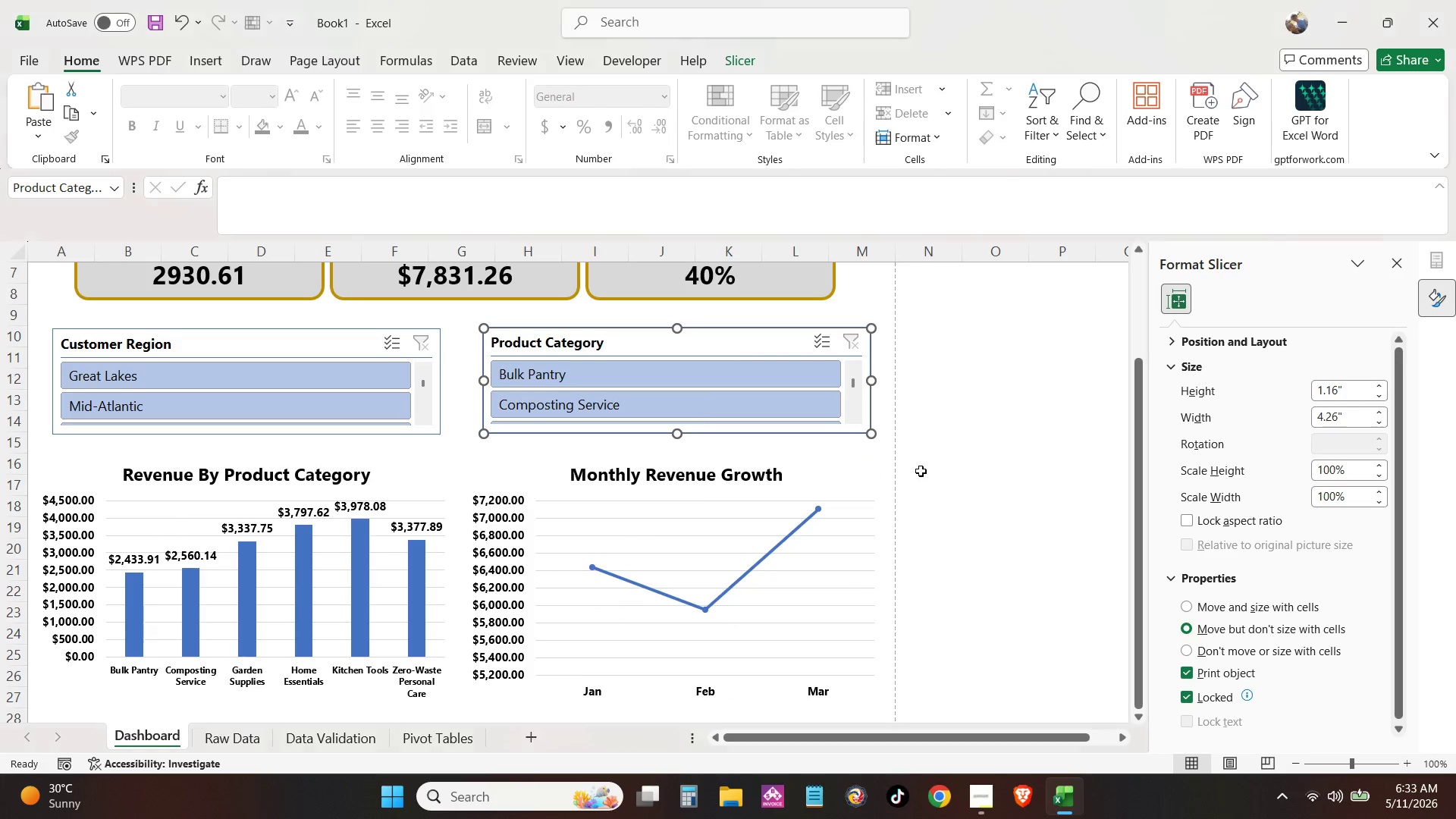 
left_click([949, 450])
 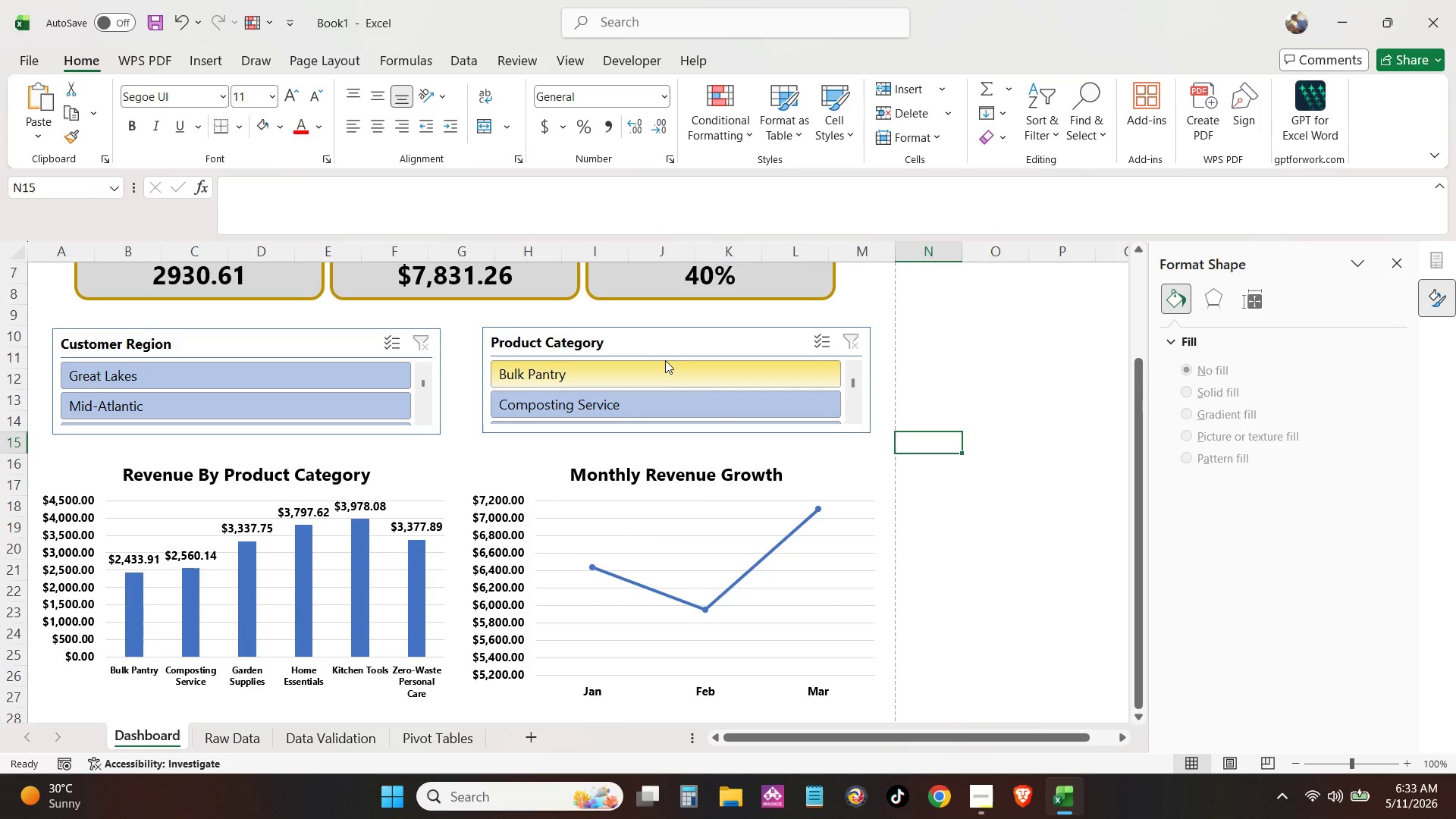 
left_click([665, 372])
 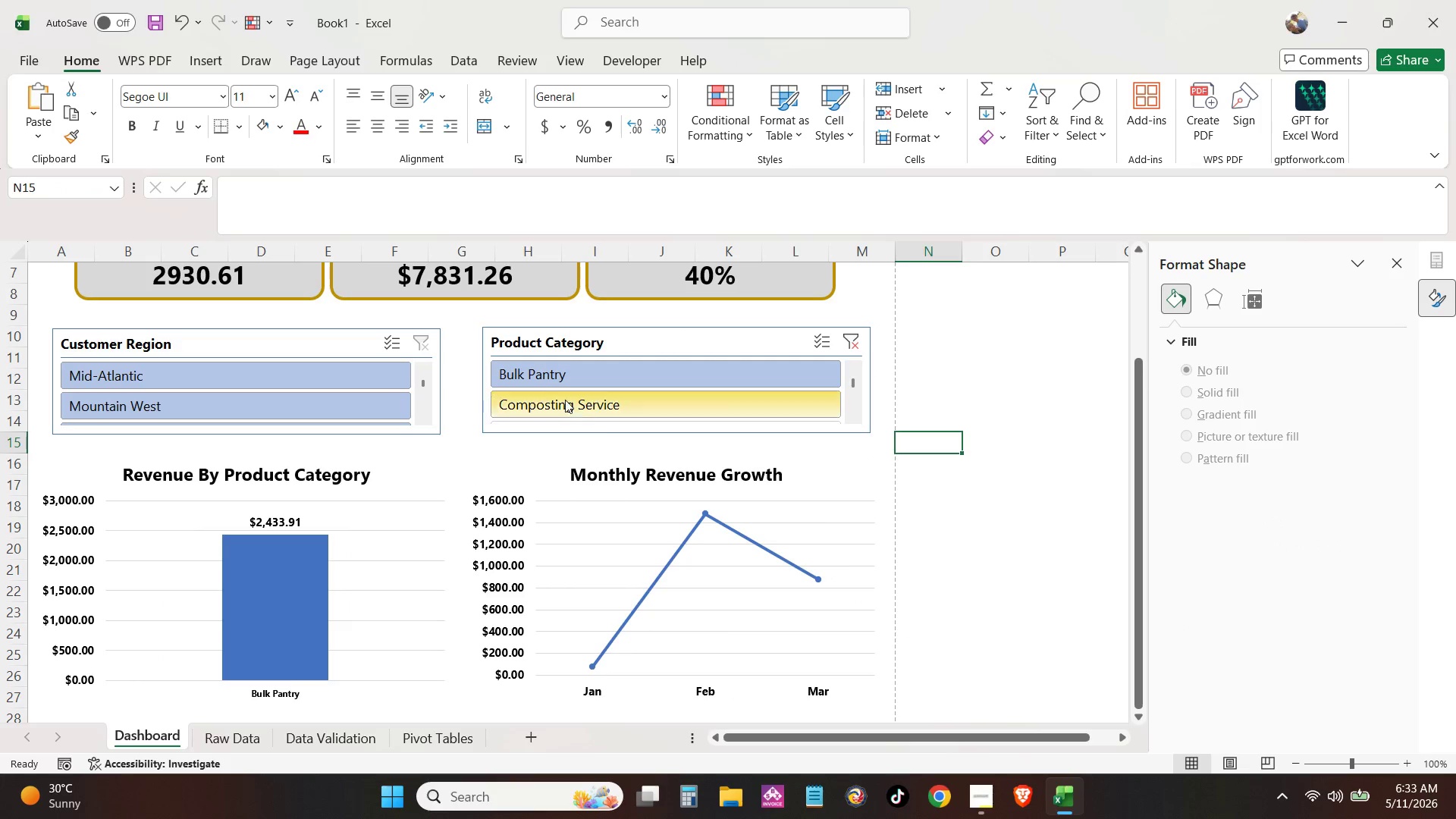 
left_click([610, 396])
 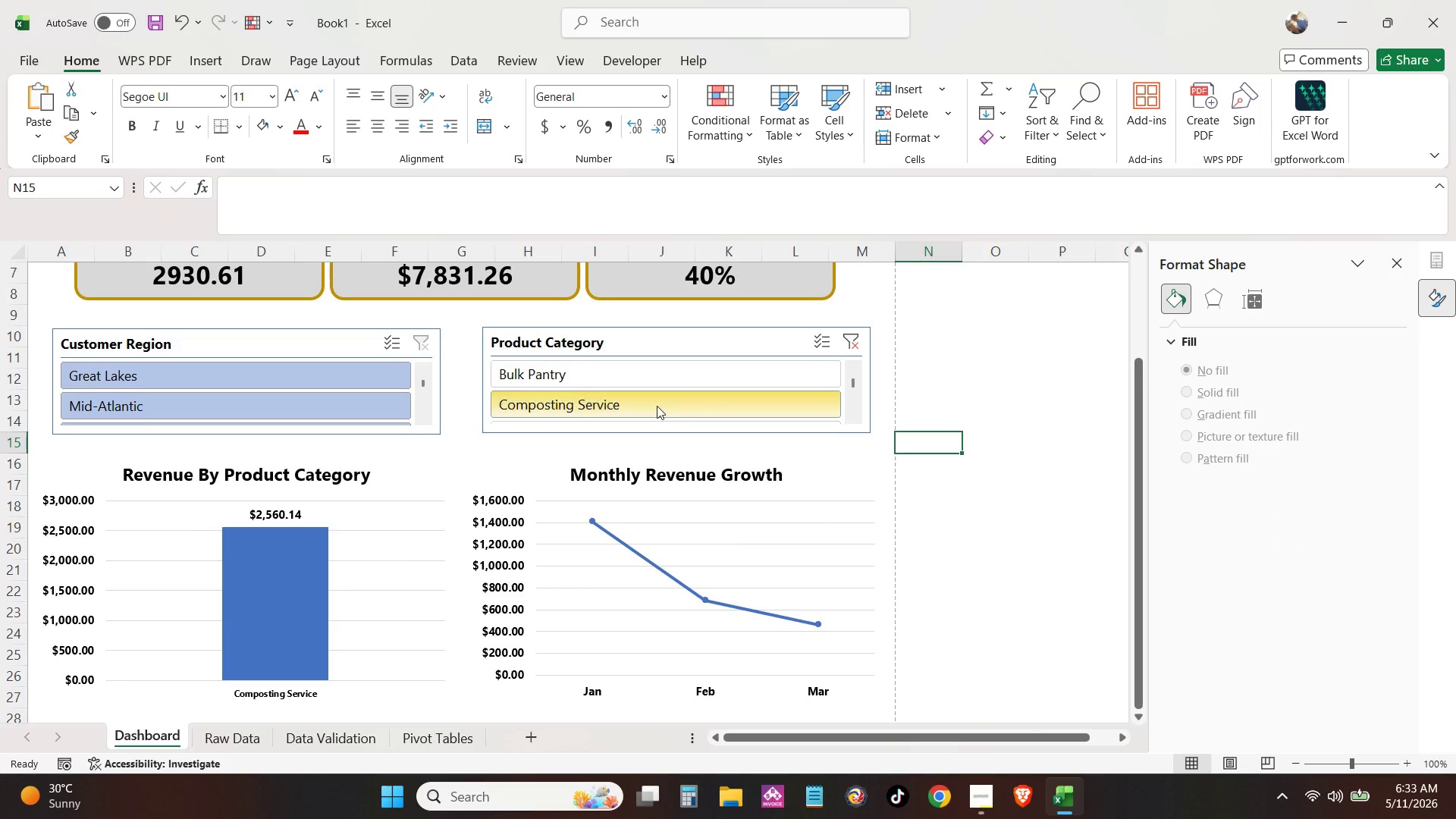 
scroll: coordinate [657, 406], scroll_direction: down, amount: 1.0
 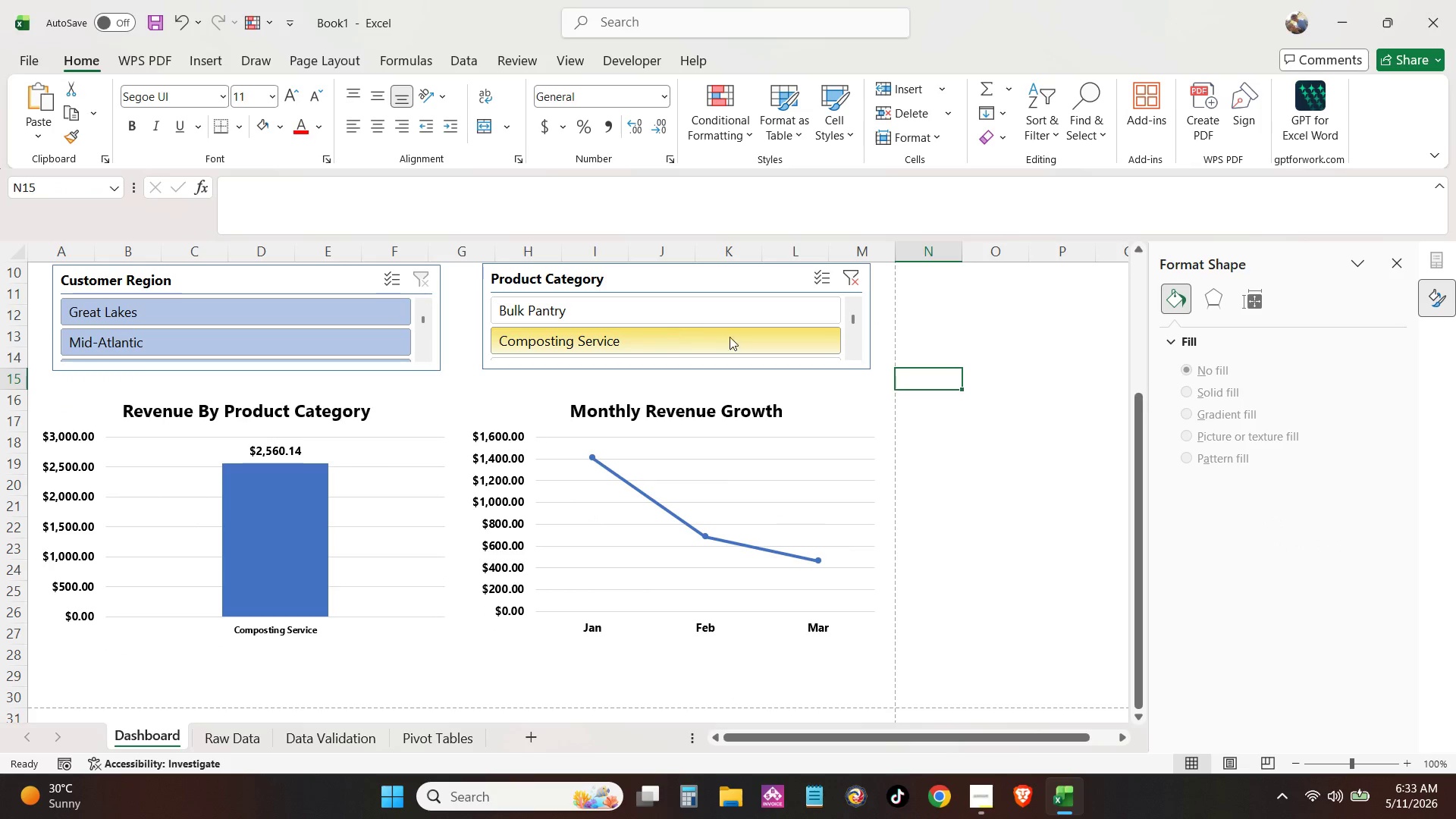 
scroll: coordinate [745, 334], scroll_direction: up, amount: 1.0
 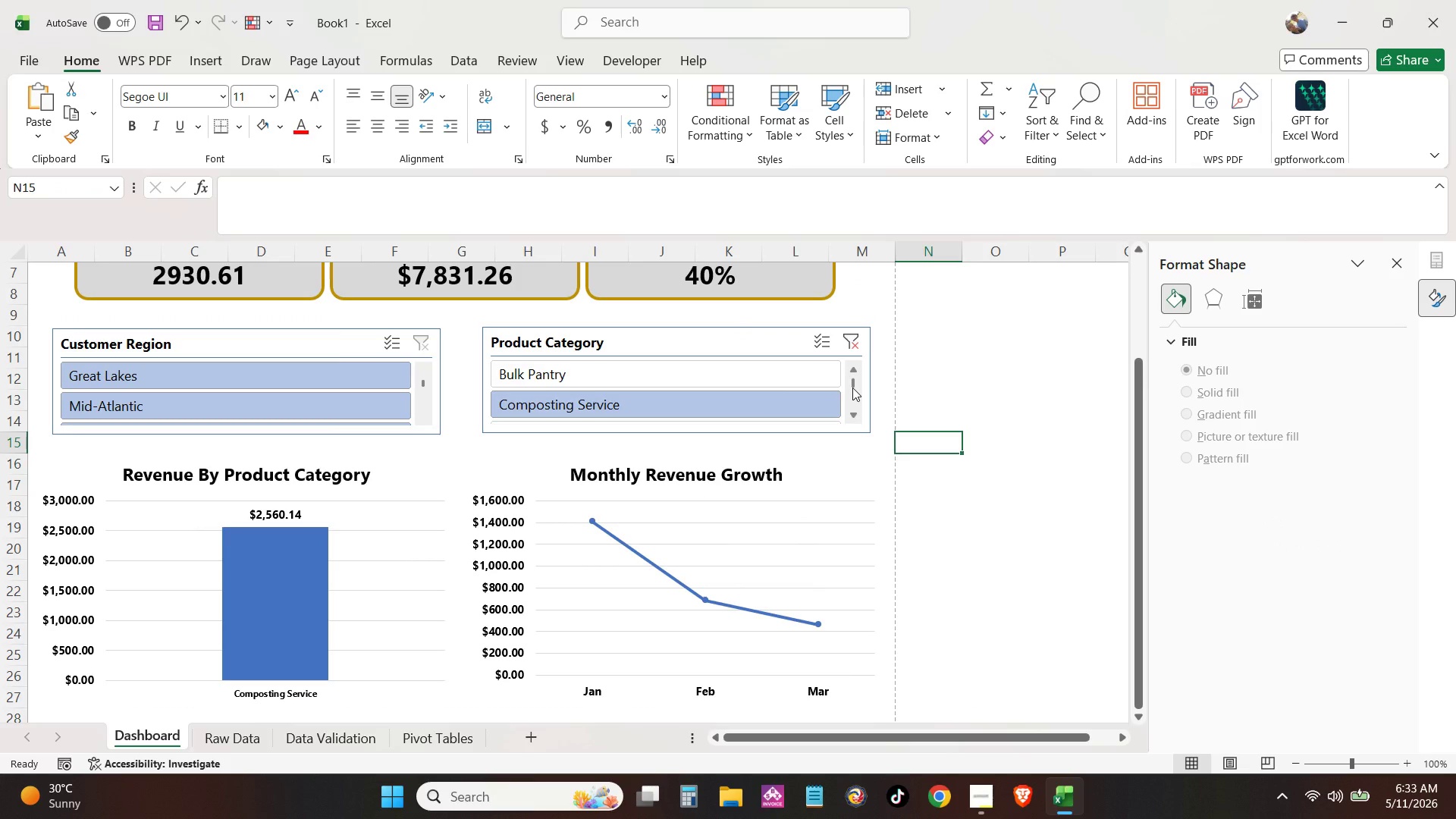 
left_click_drag(start_coordinate=[852, 388], to_coordinate=[855, 394])
 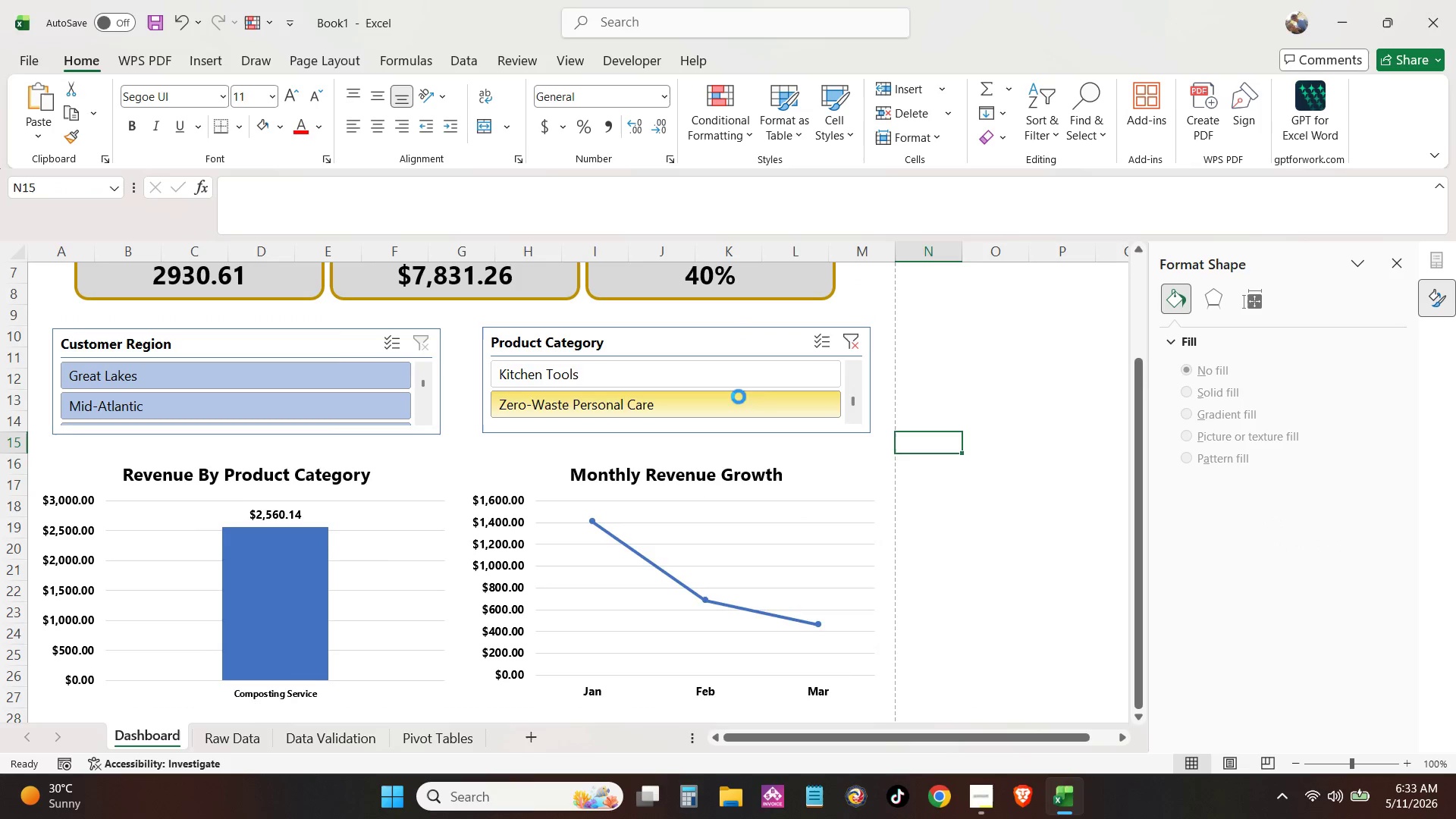 
left_click([739, 397])
 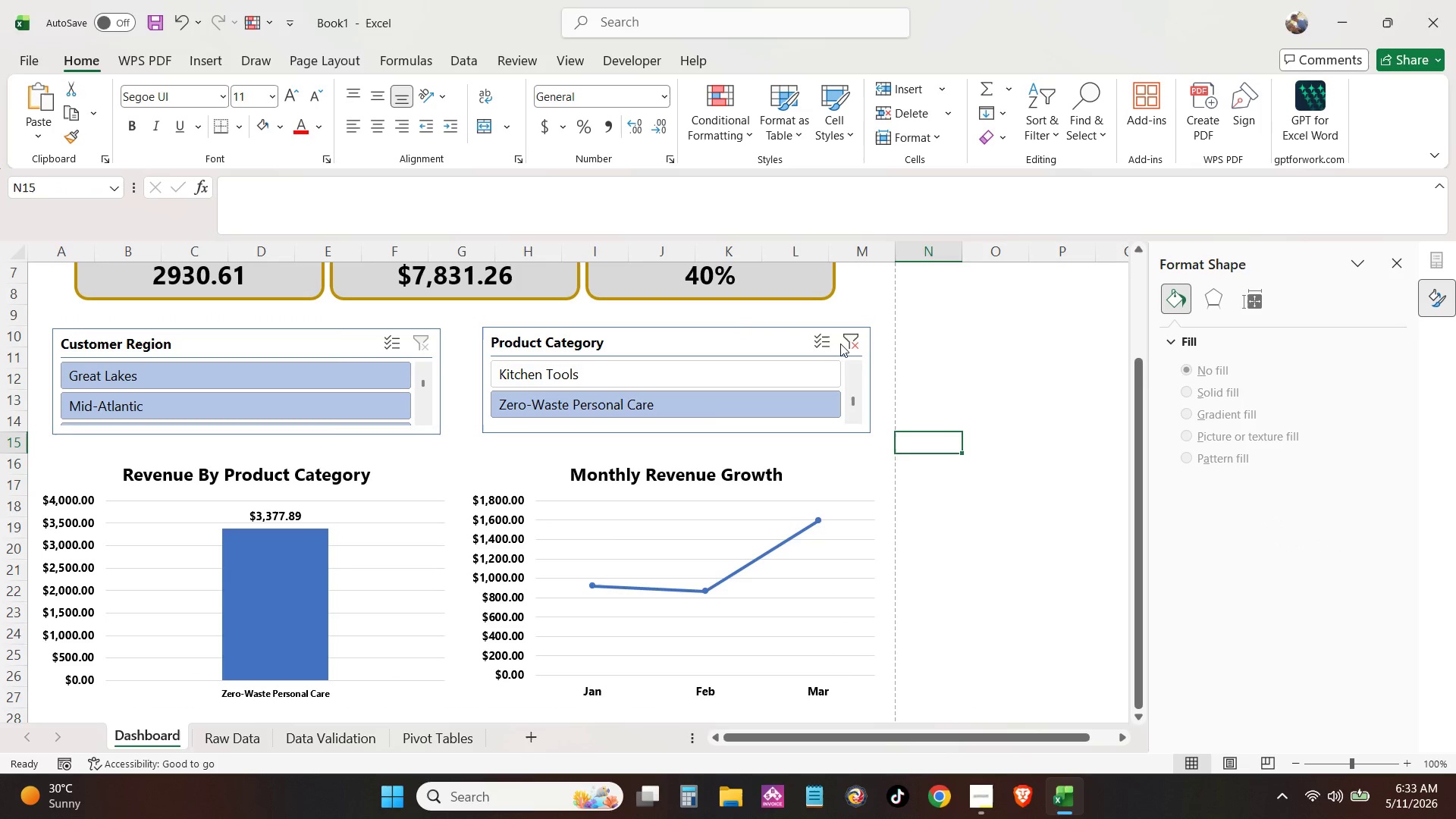 
left_click([843, 344])
 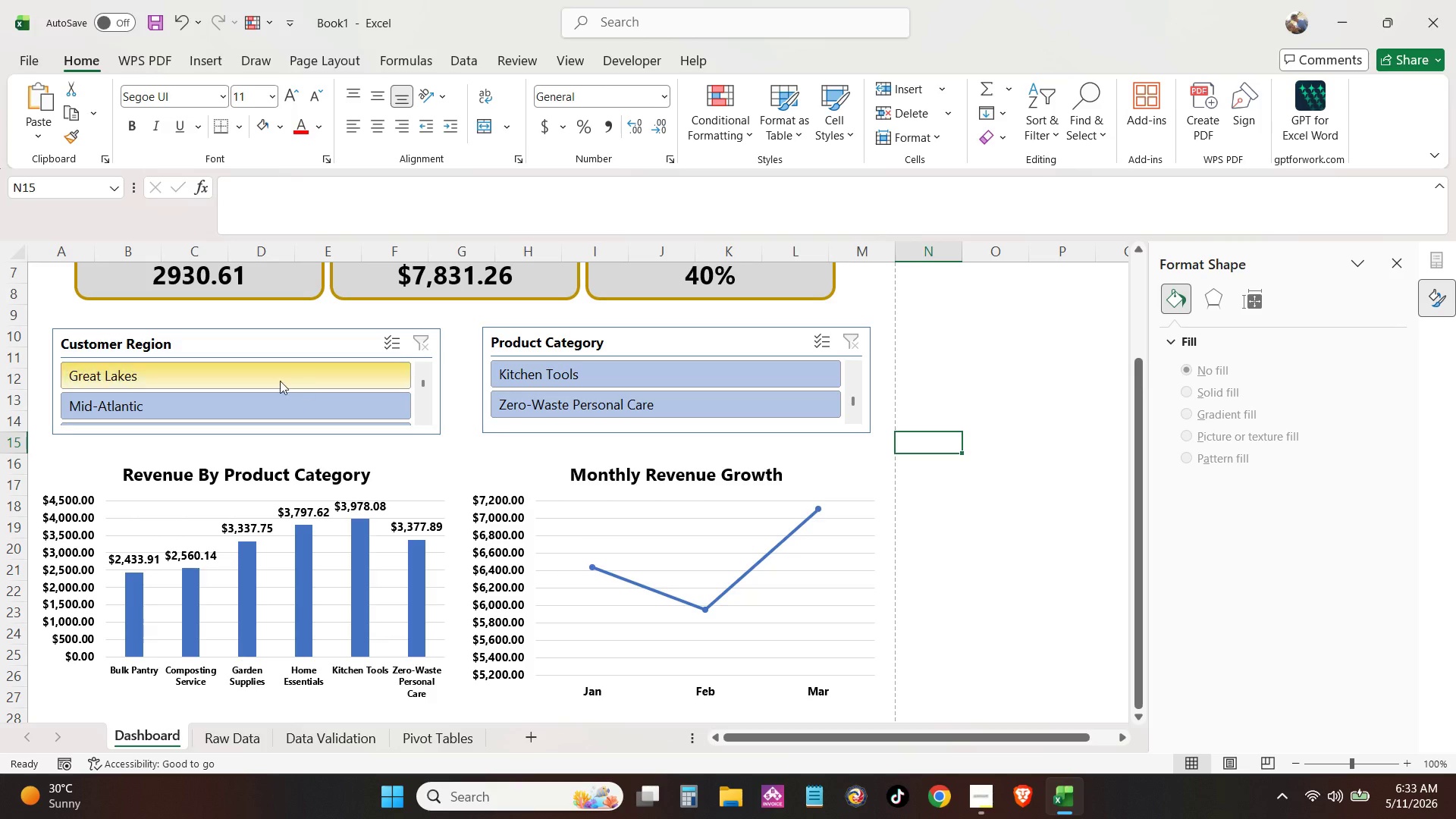 
left_click([273, 376])
 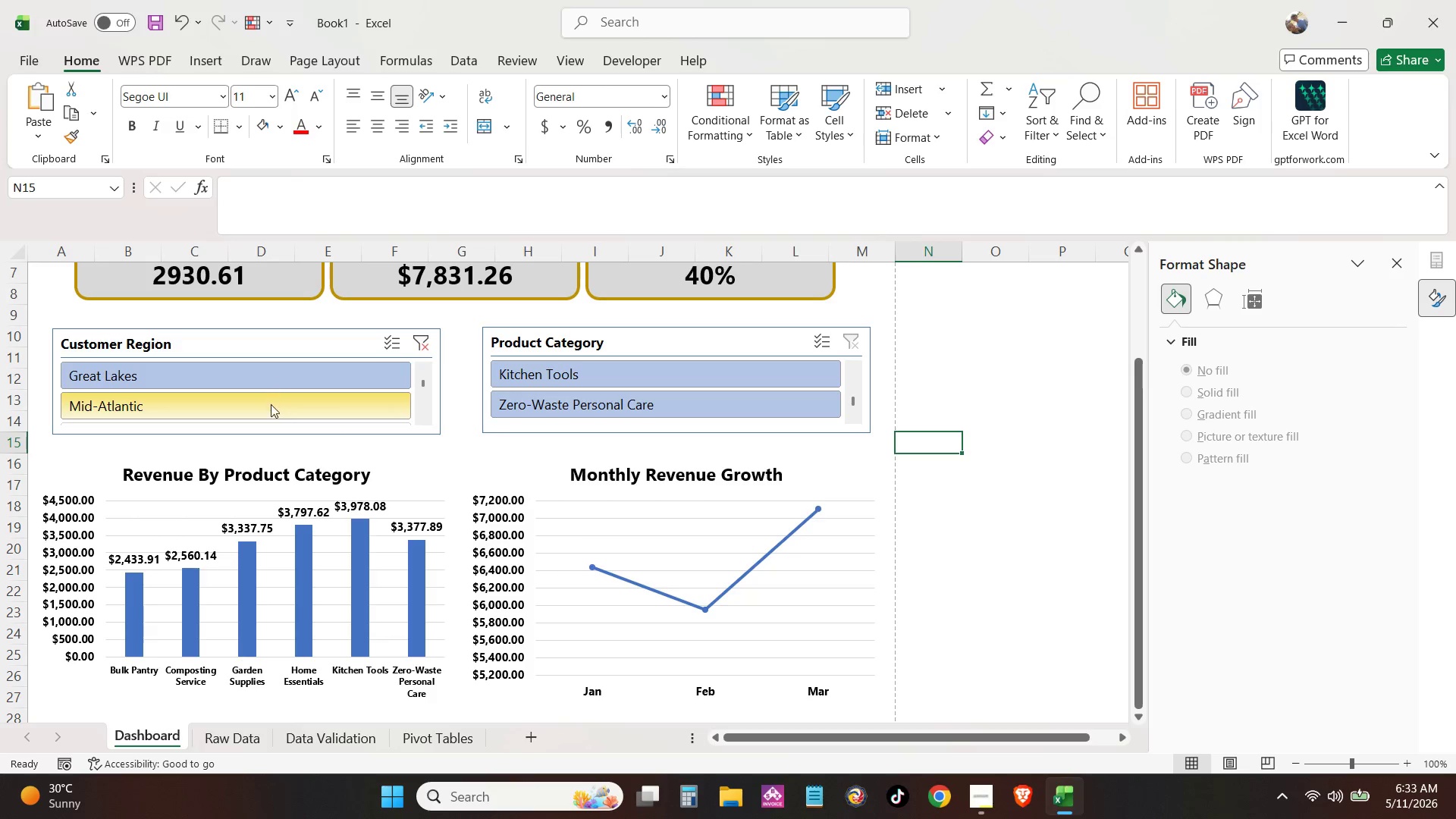 
left_click([271, 407])
 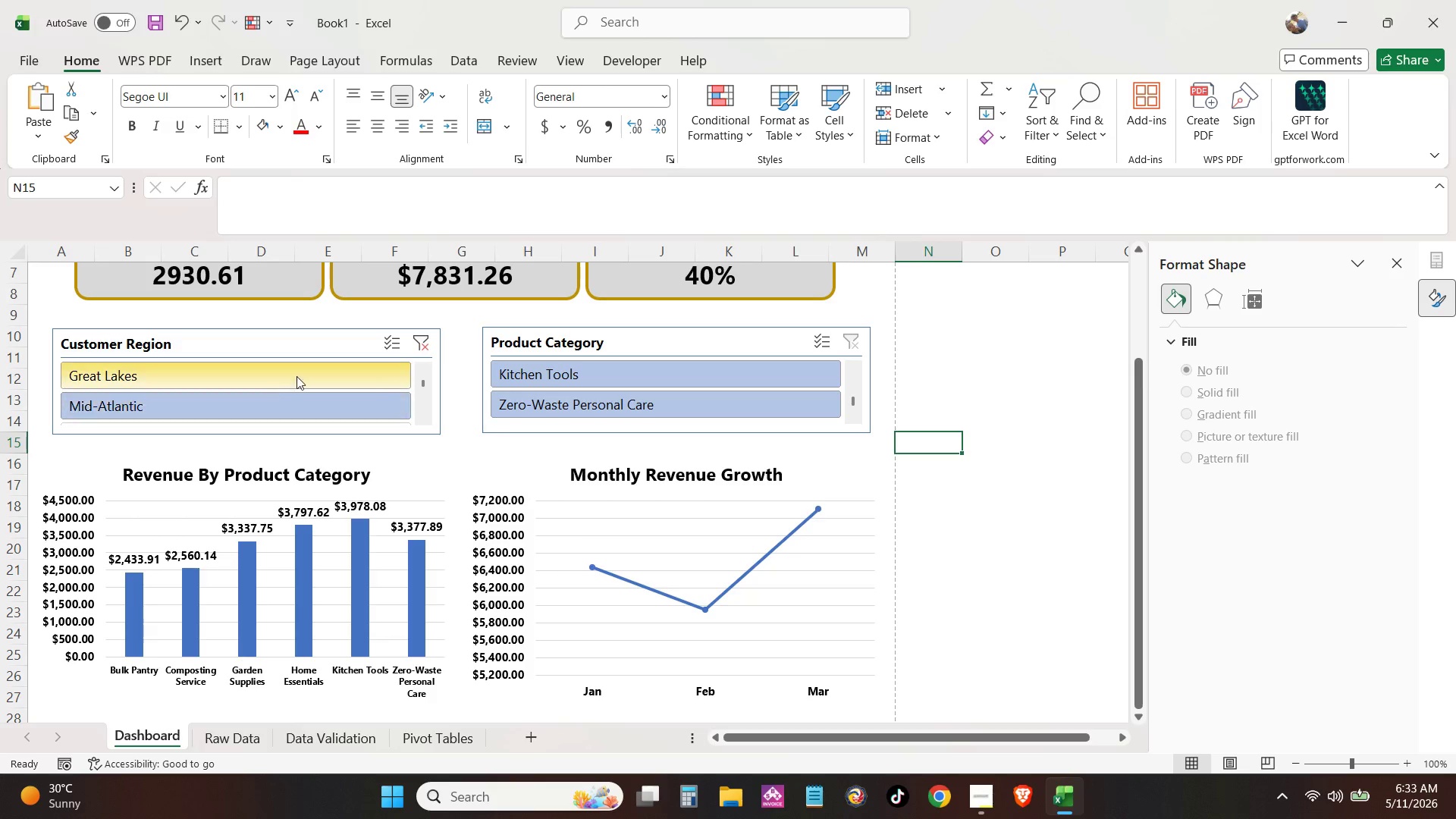 
scroll: coordinate [421, 373], scroll_direction: up, amount: 1.0
 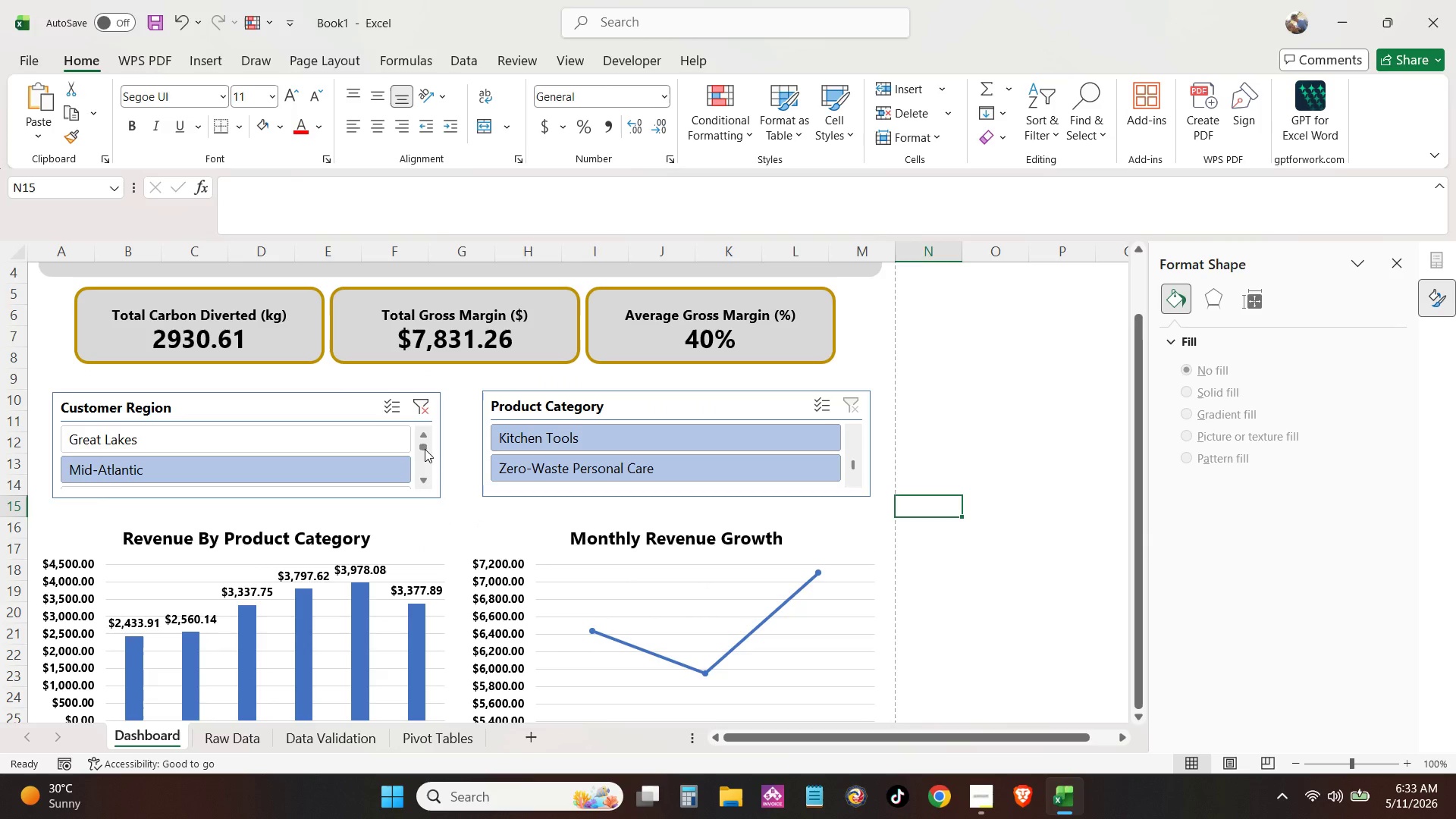 
left_click_drag(start_coordinate=[425, 449], to_coordinate=[425, 466])
 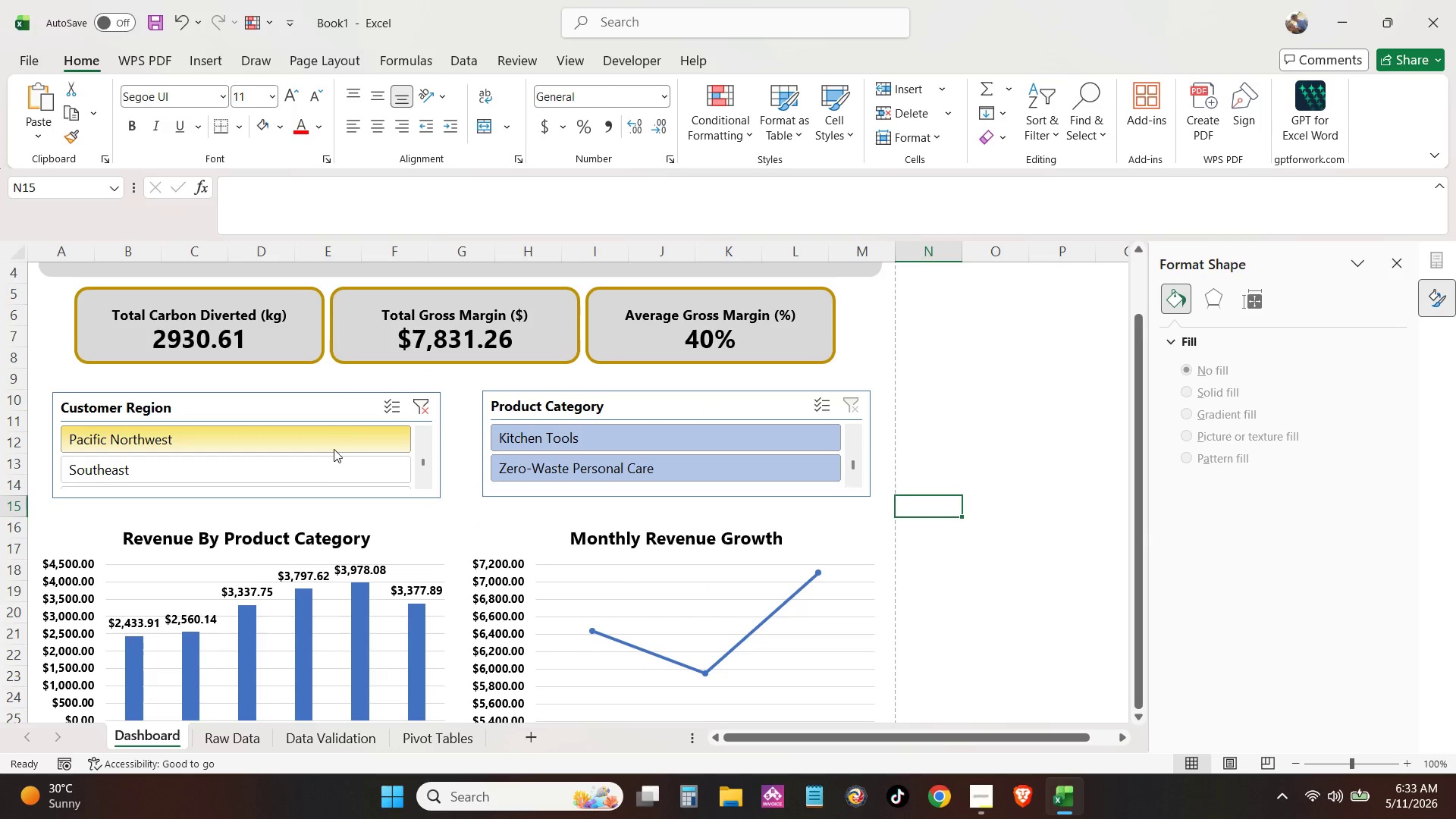 
left_click([334, 449])
 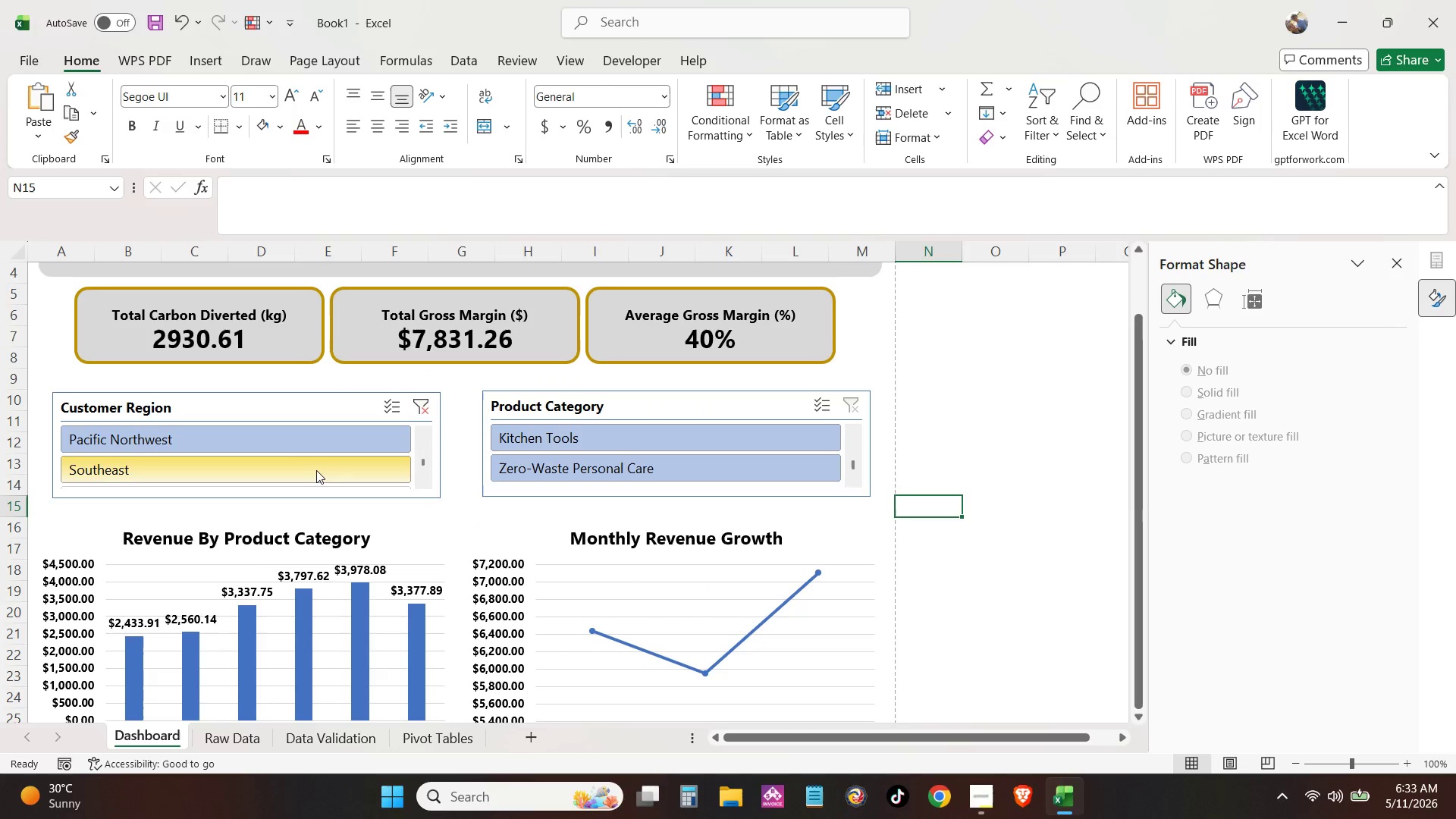 
left_click([316, 472])
 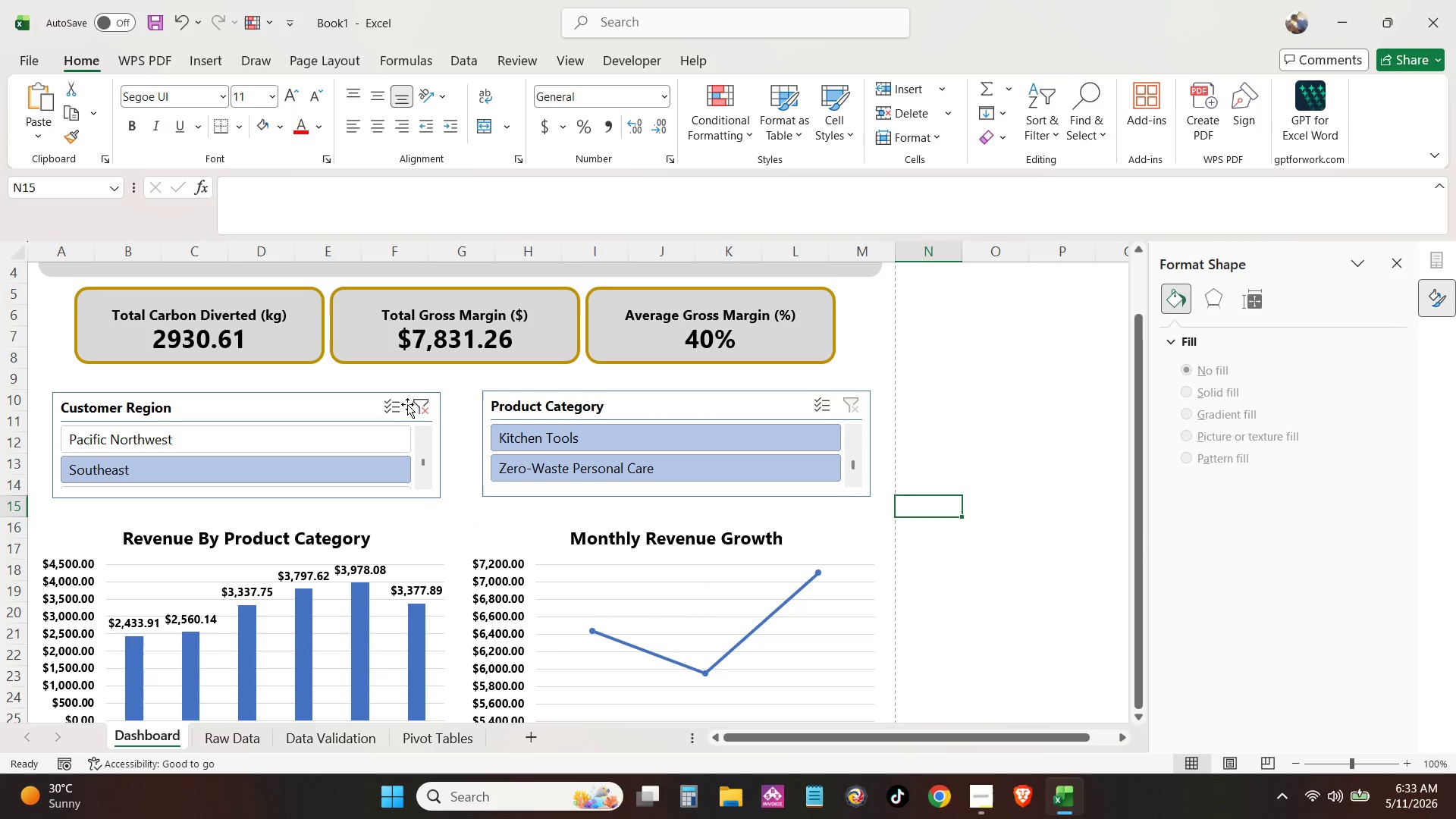 
left_click([420, 404])
 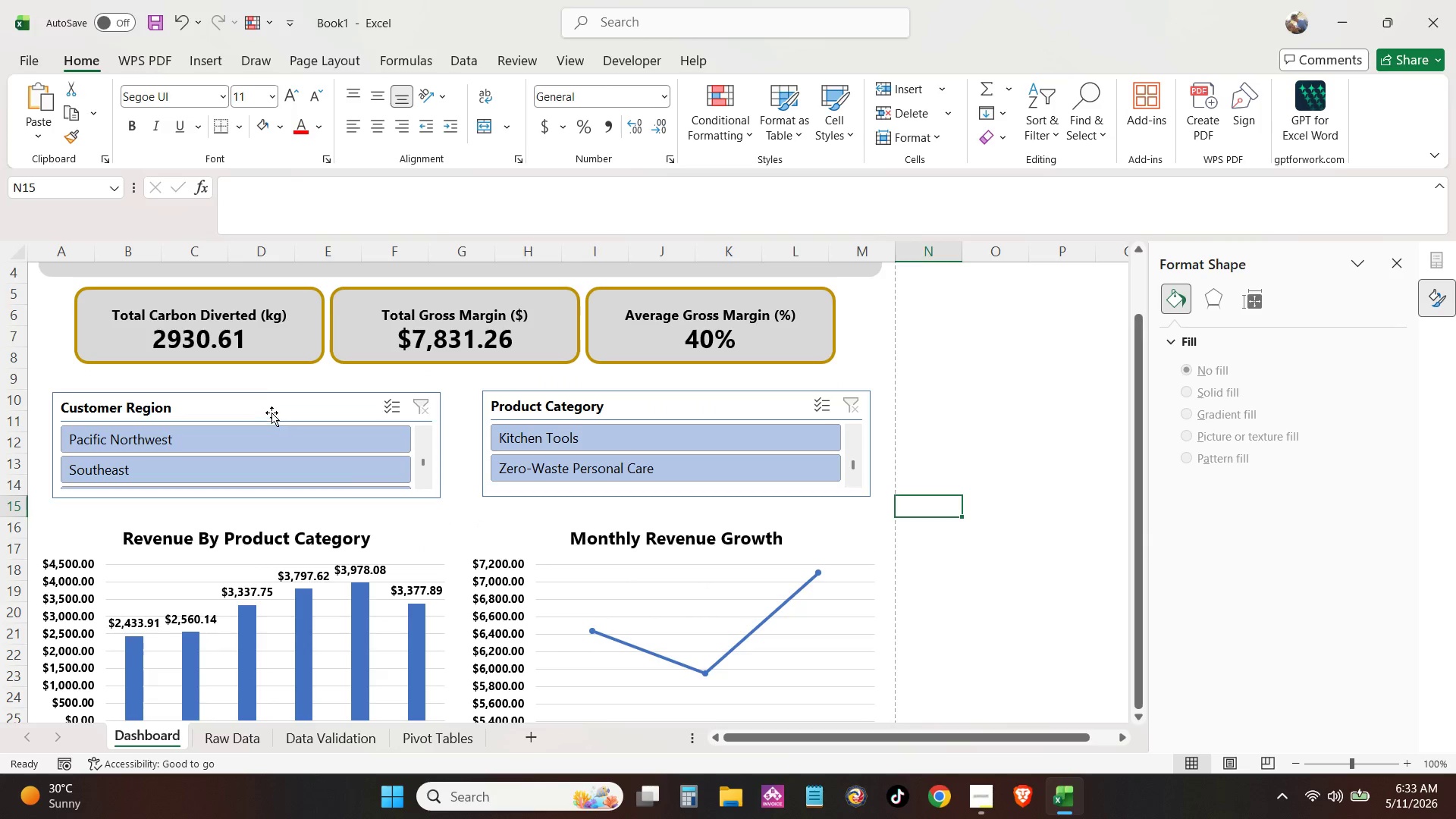 
left_click([271, 413])
 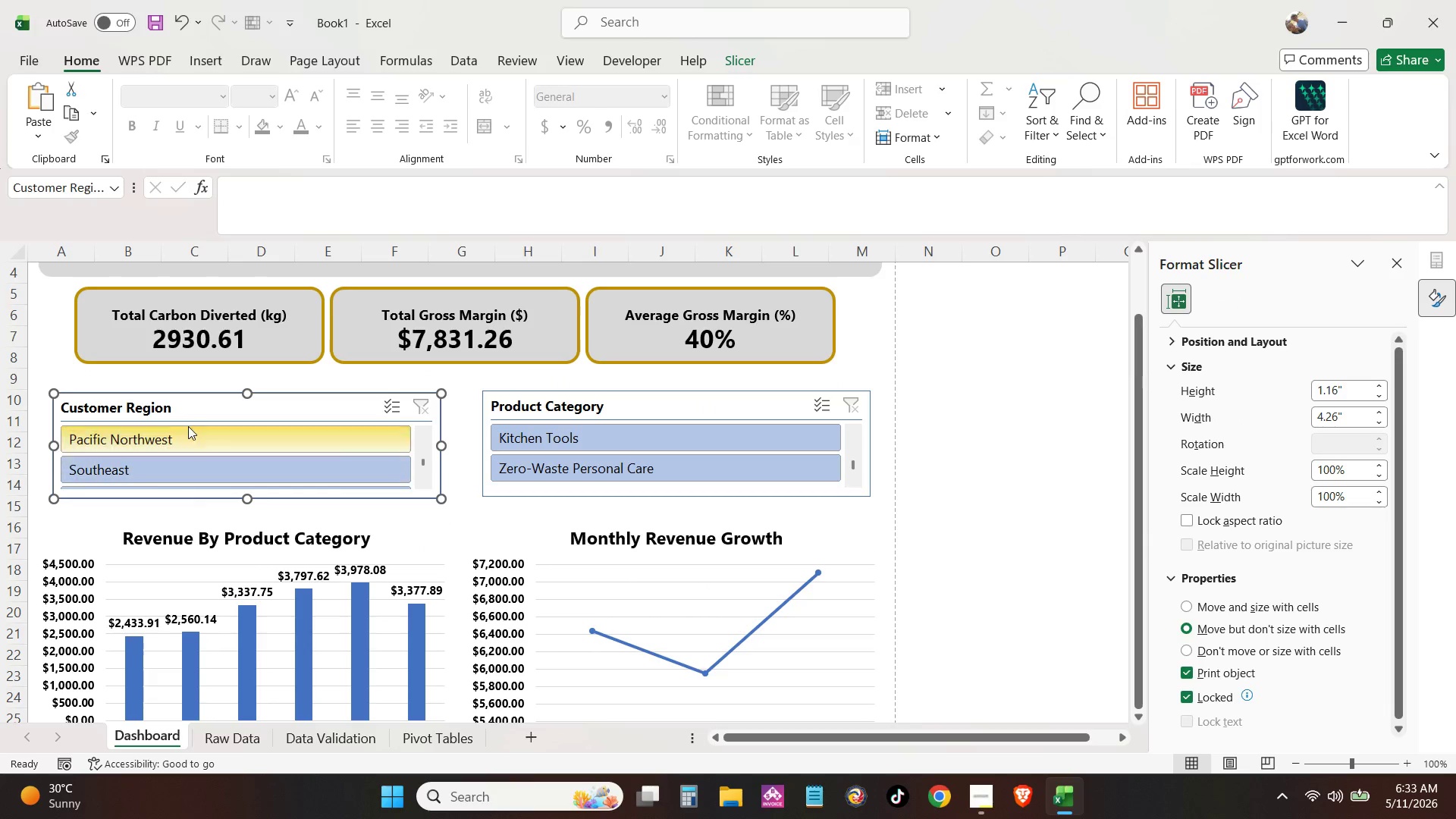 
right_click([204, 409])
 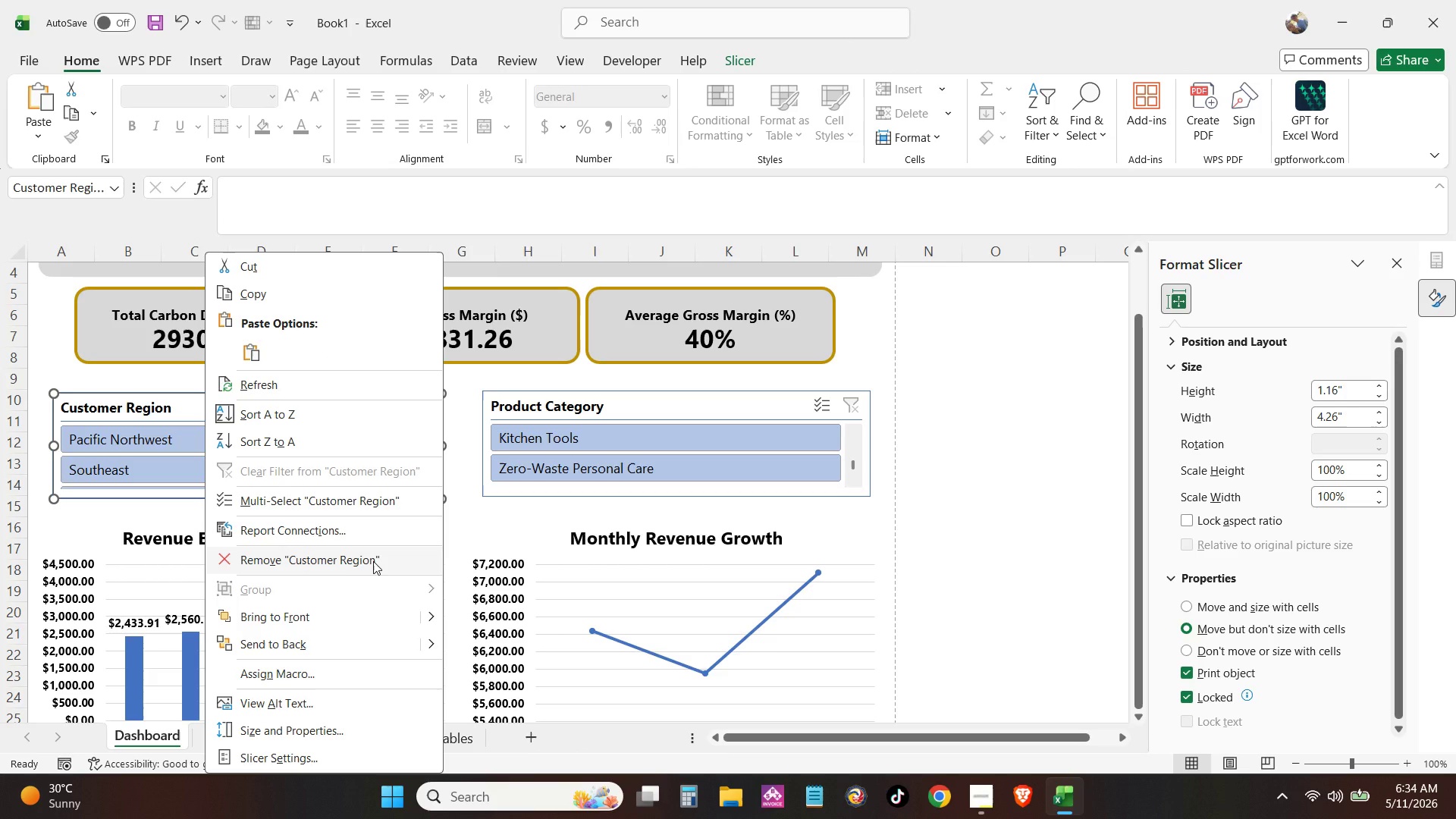 
wait(5.05)
 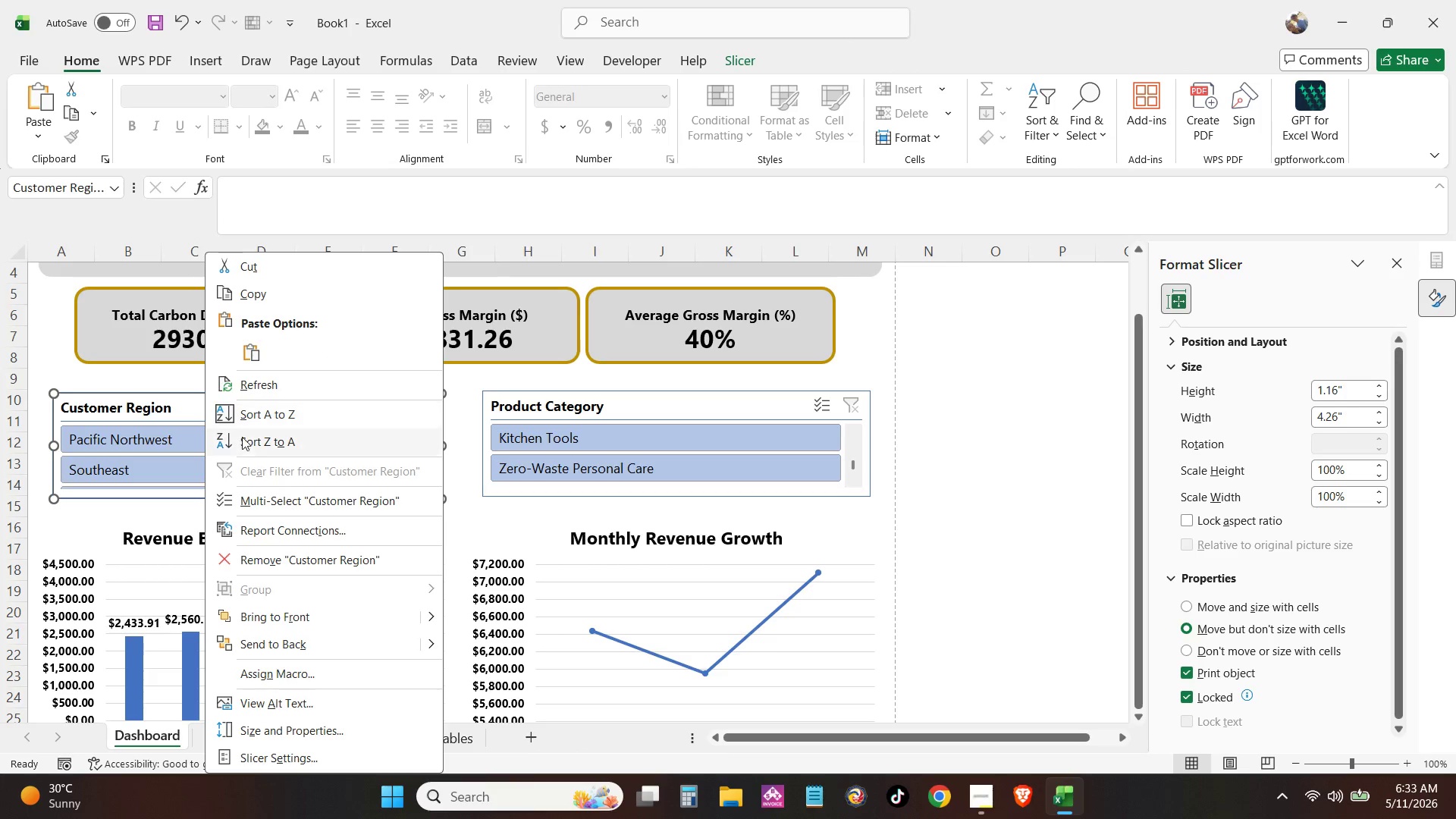 
scroll: coordinate [359, 642], scroll_direction: down, amount: 2.0
 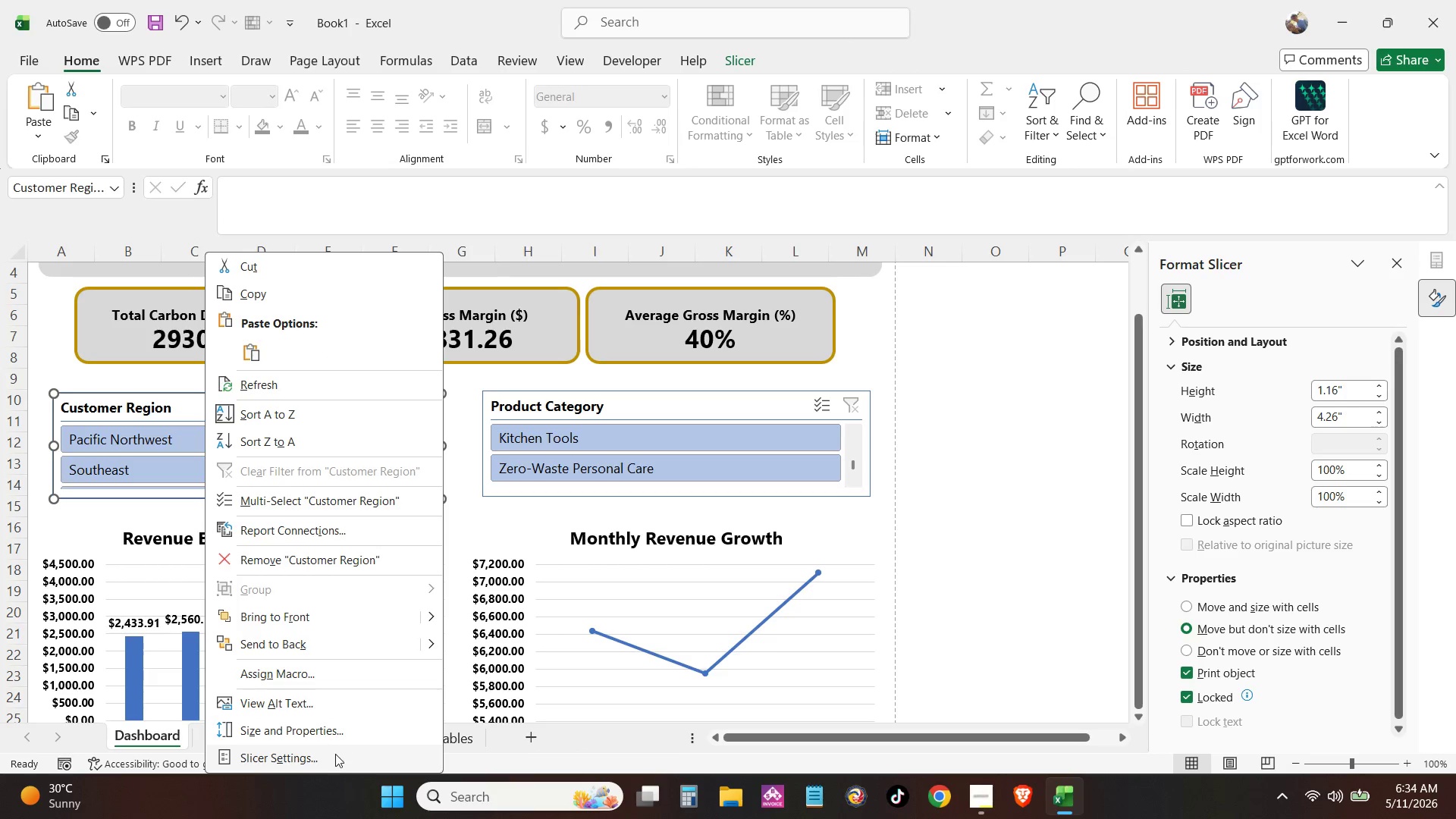 
left_click([335, 756])
 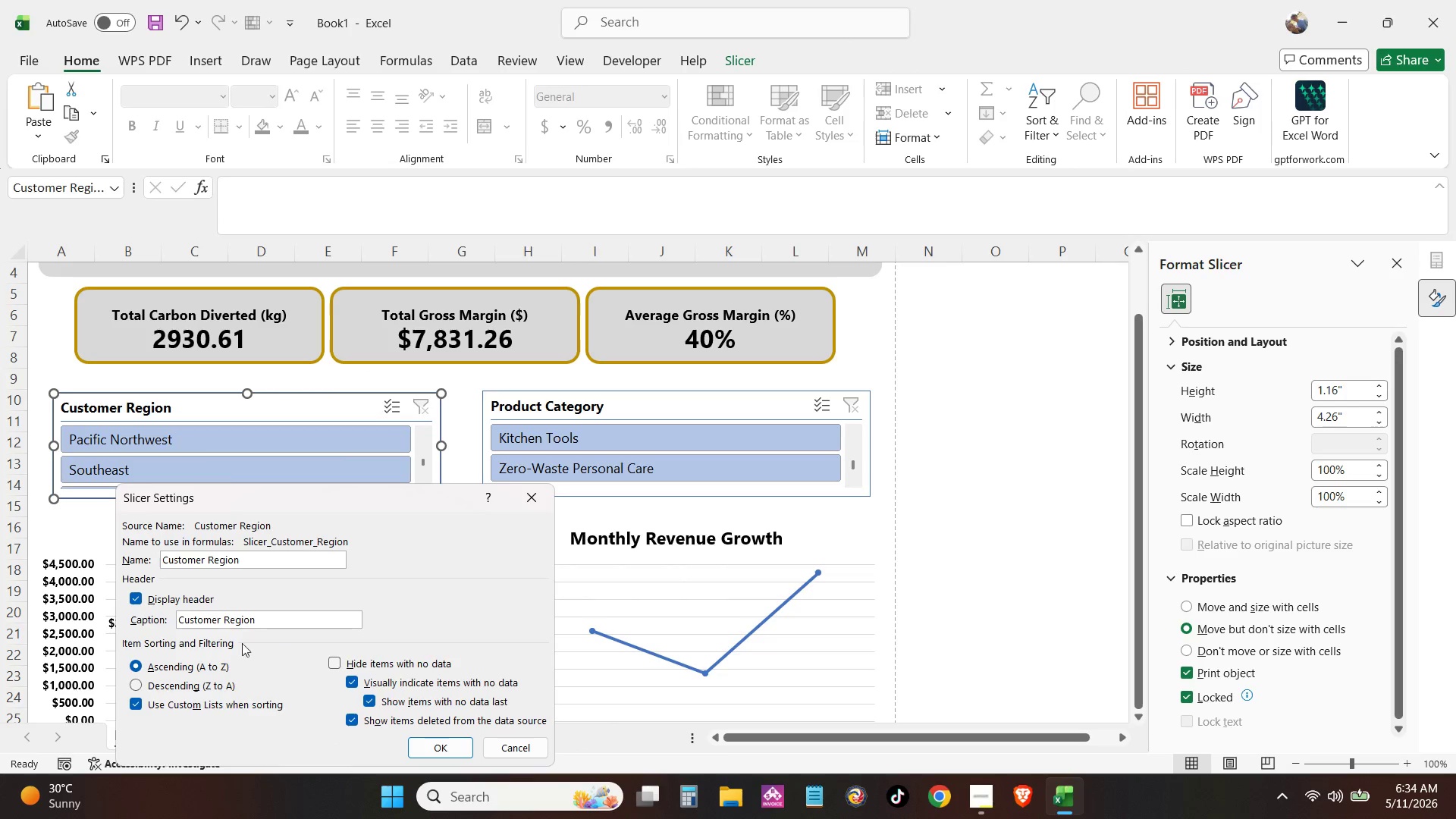 
left_click([264, 614])
 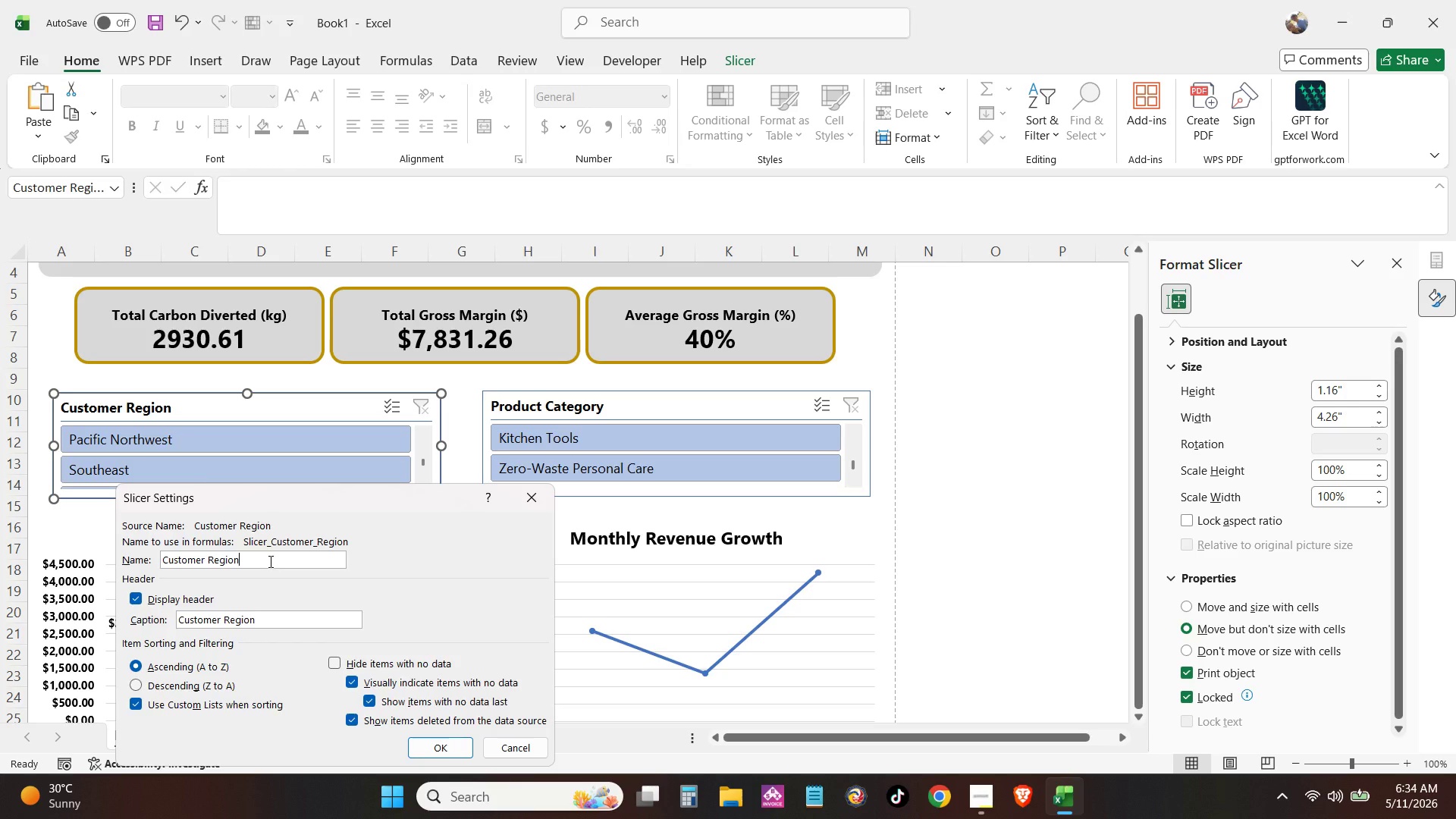 
left_click([268, 616])
 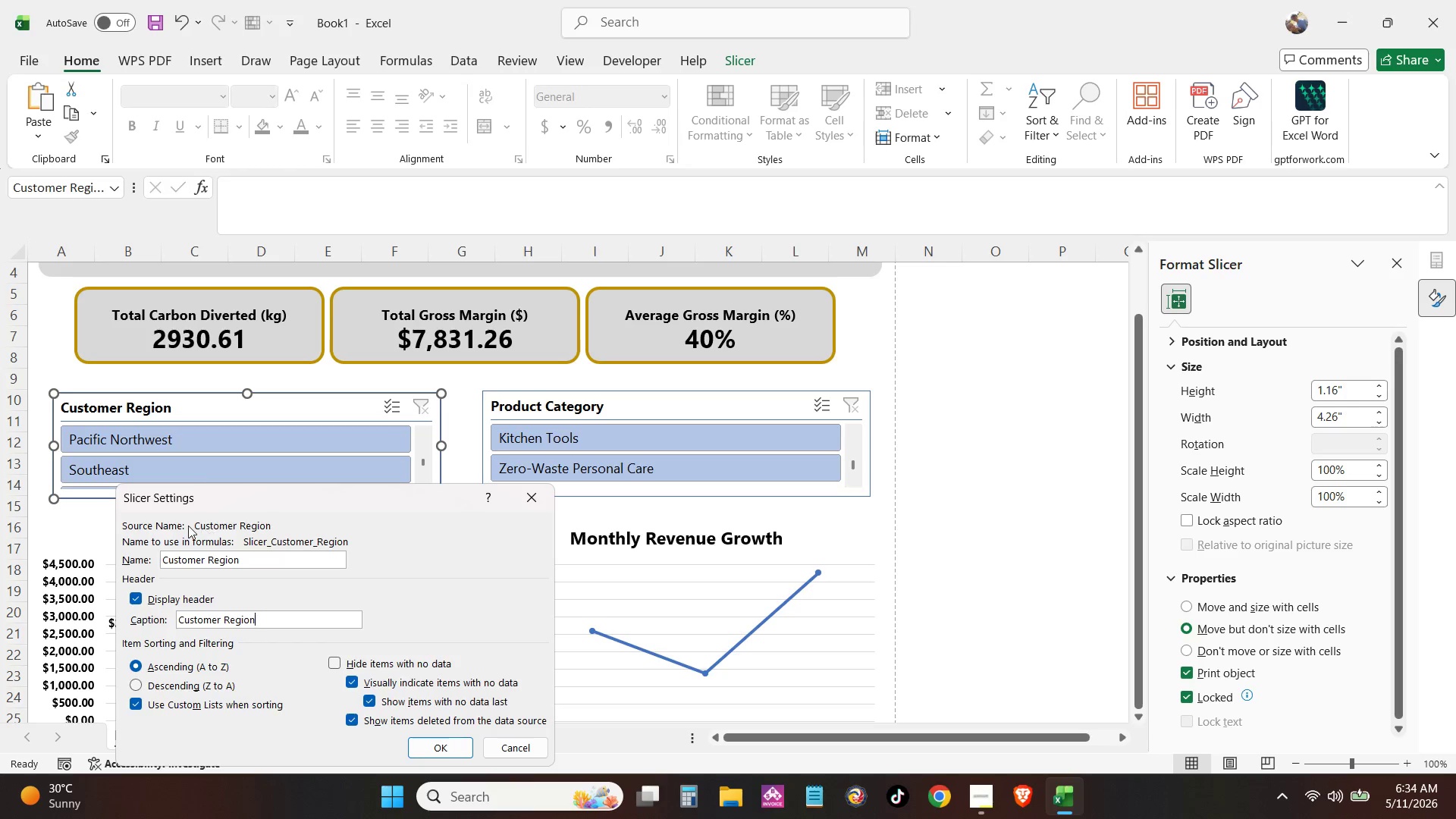 
left_click([187, 526])
 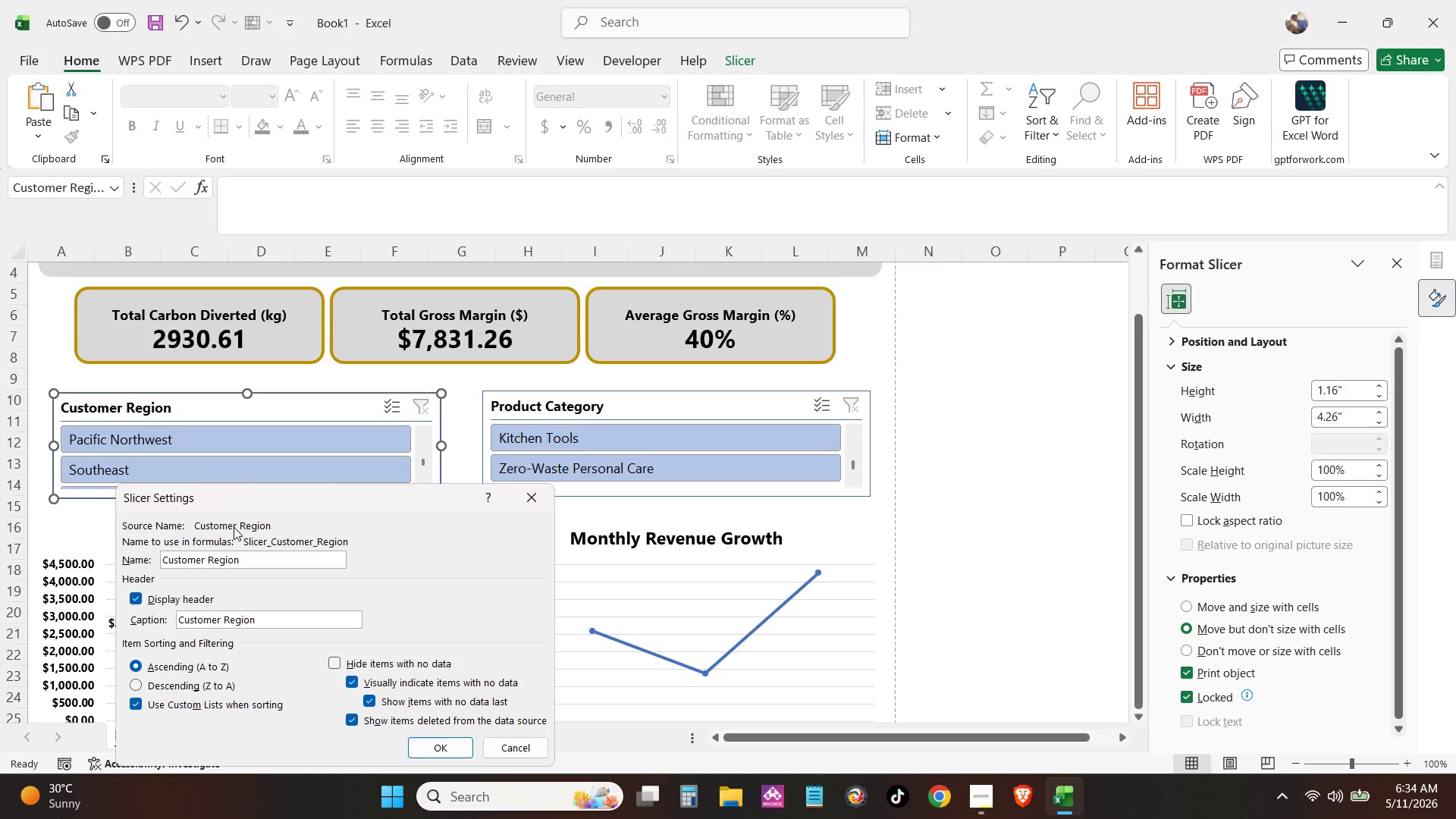 
left_click([234, 527])
 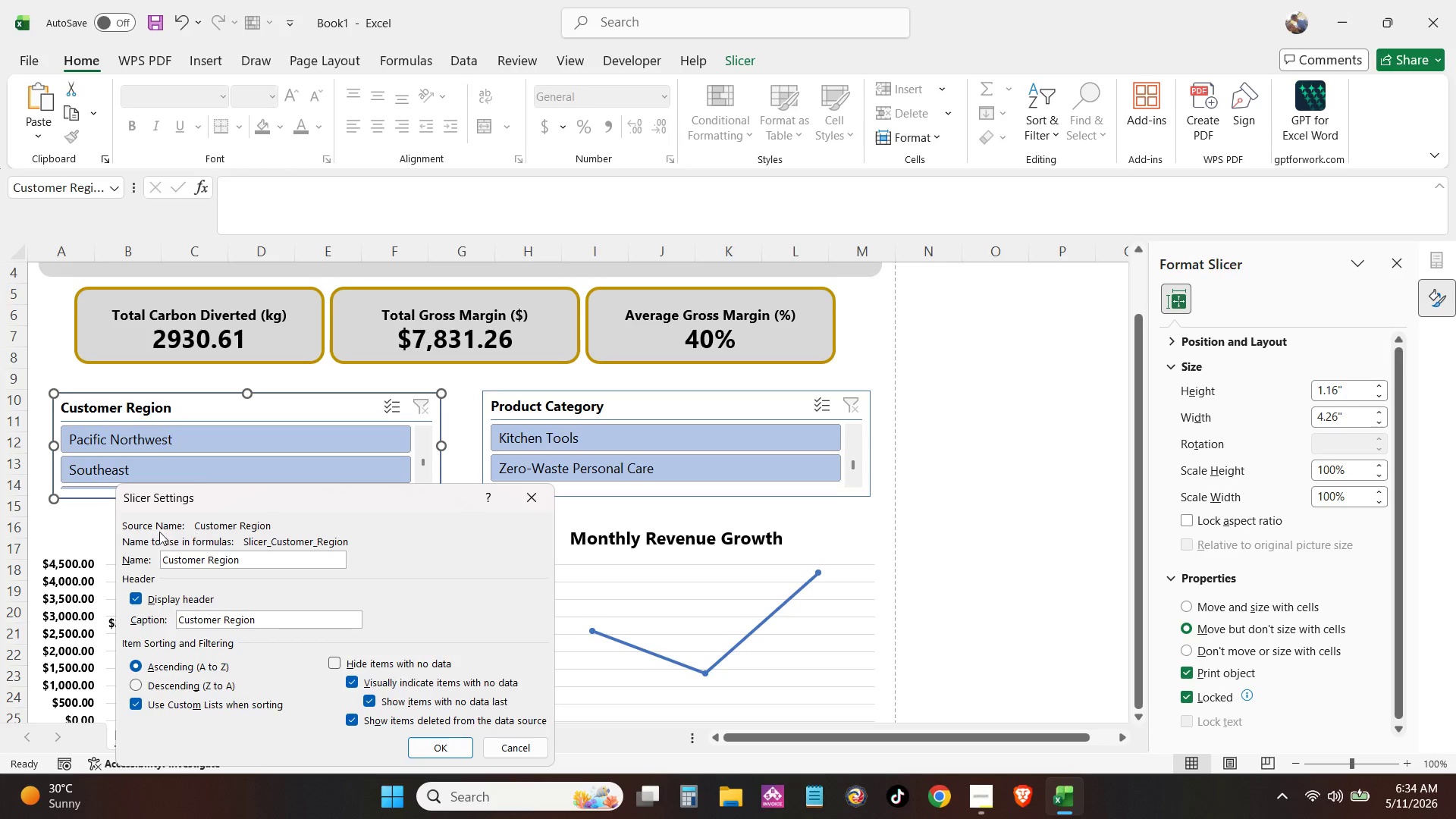 
left_click([159, 532])
 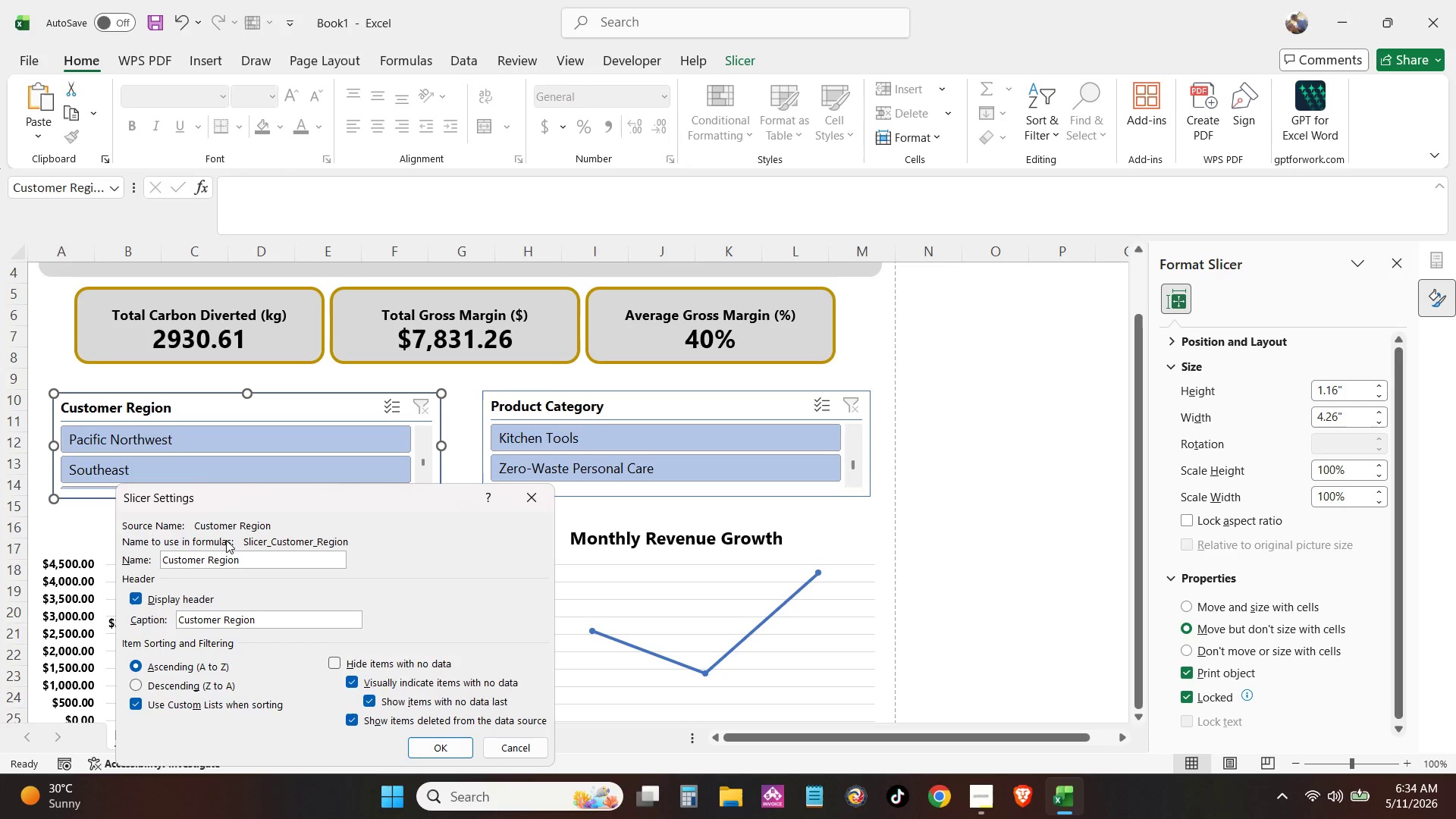 
left_click([230, 538])
 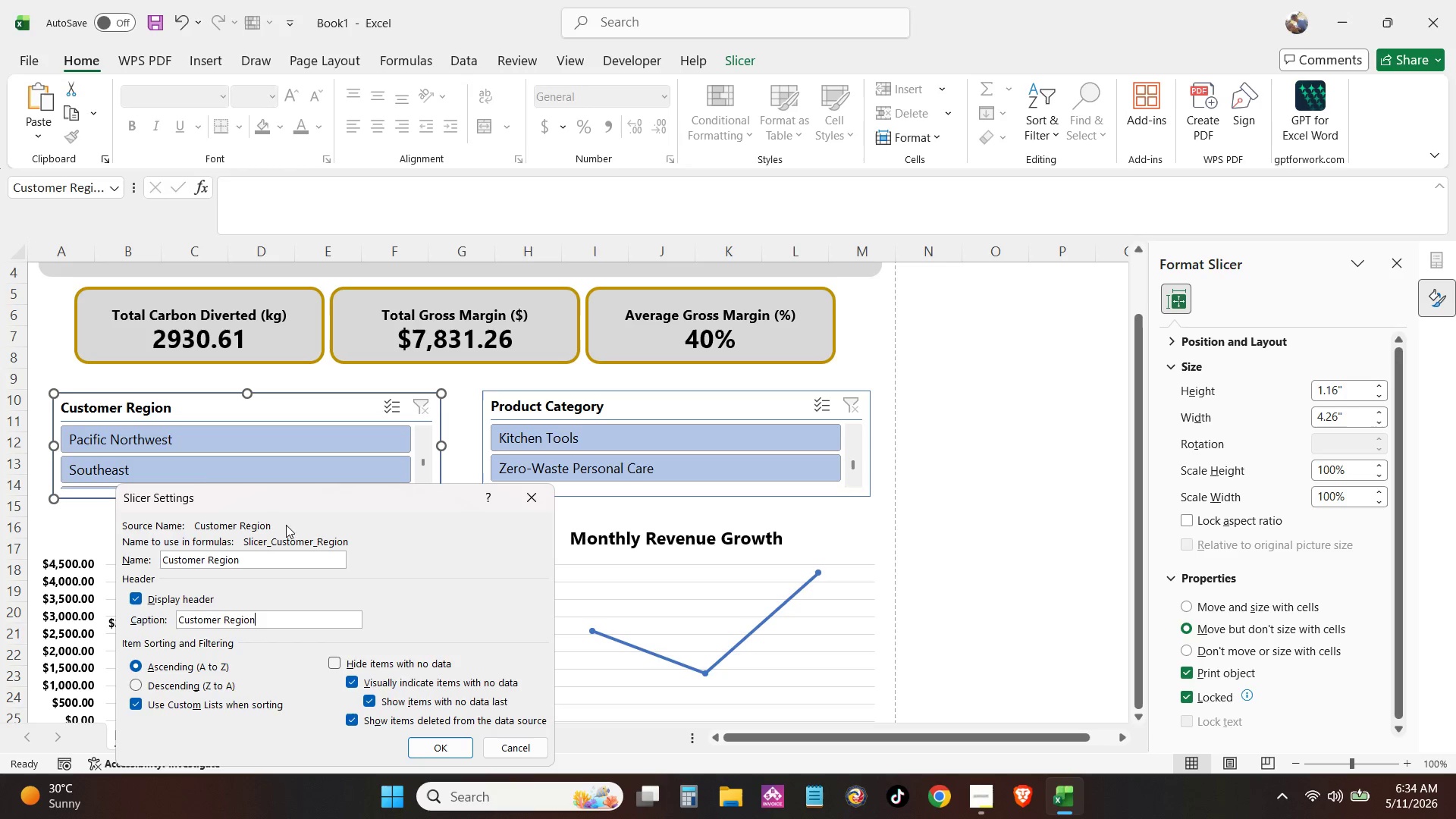 
left_click([544, 488])
 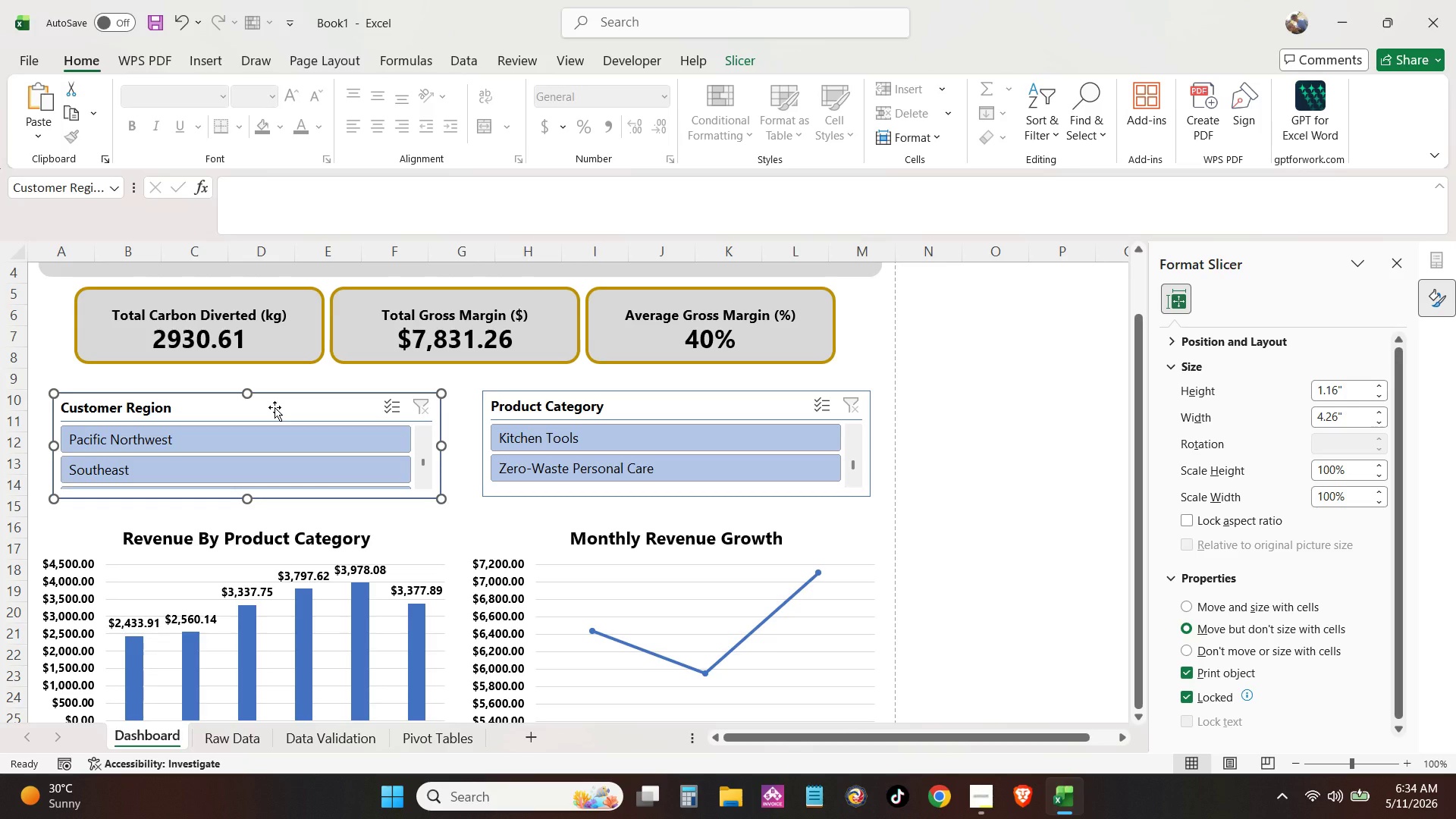 
key(Backspace)
 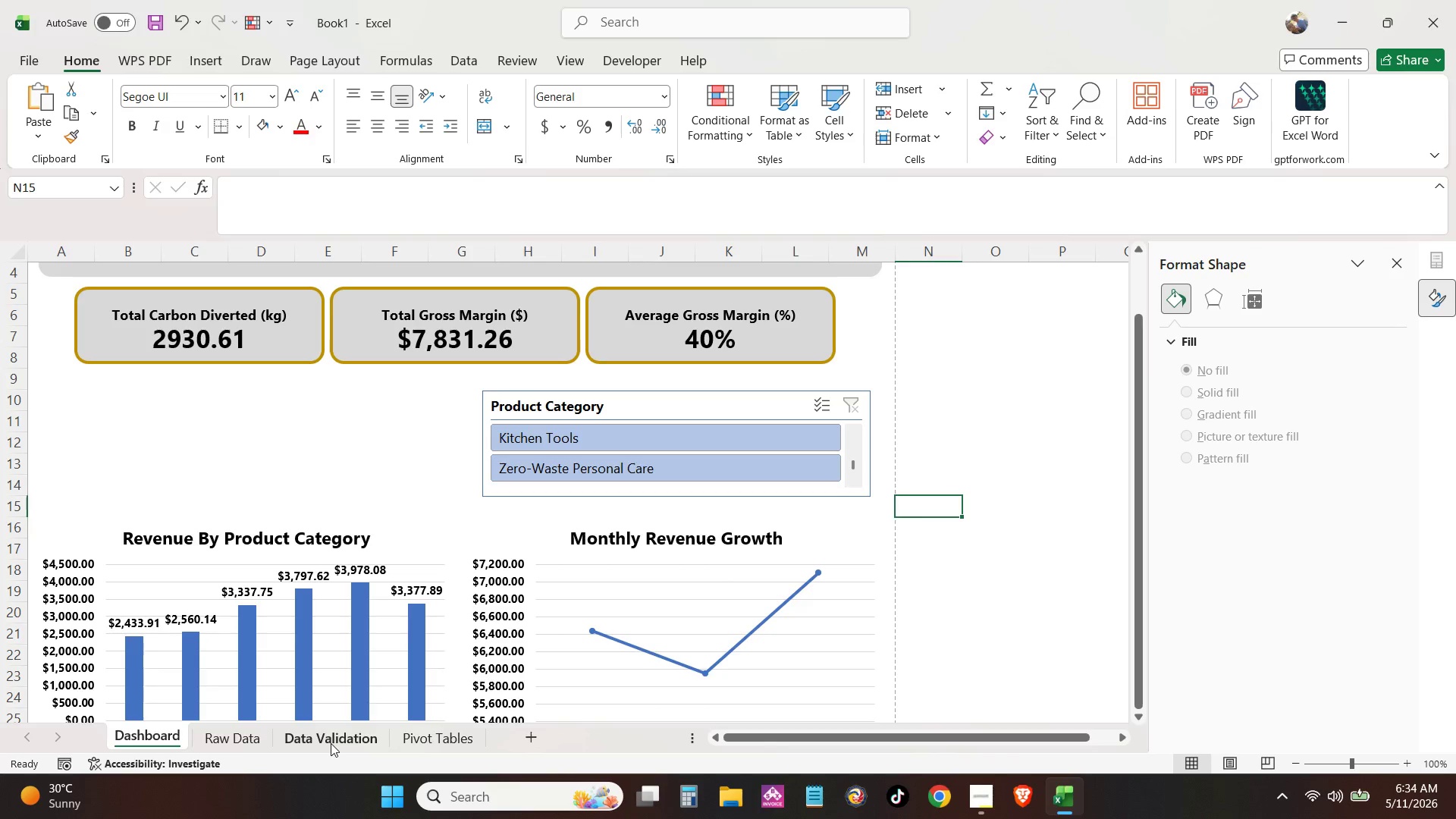 
left_click([439, 746])
 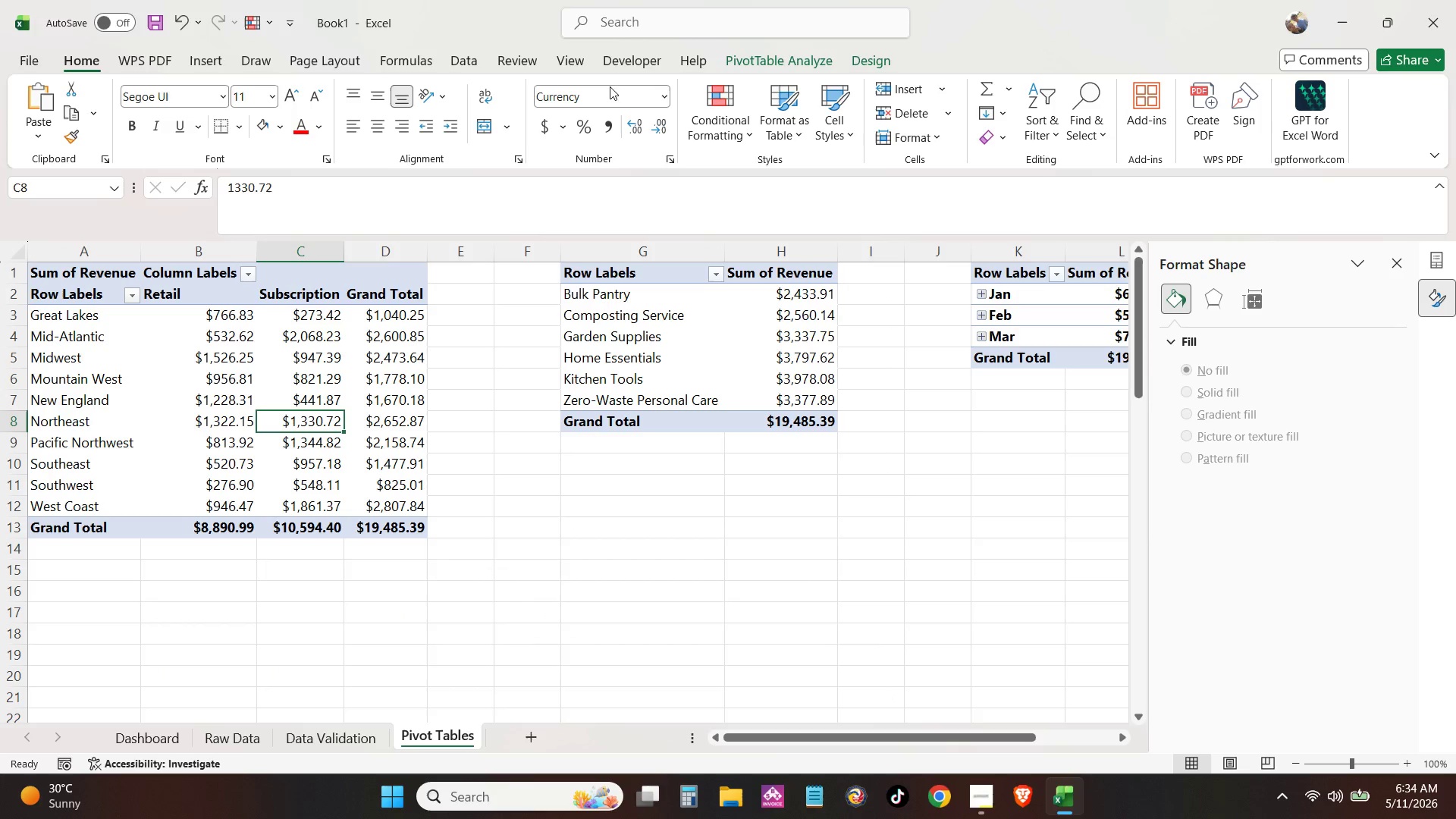 
left_click([807, 55])
 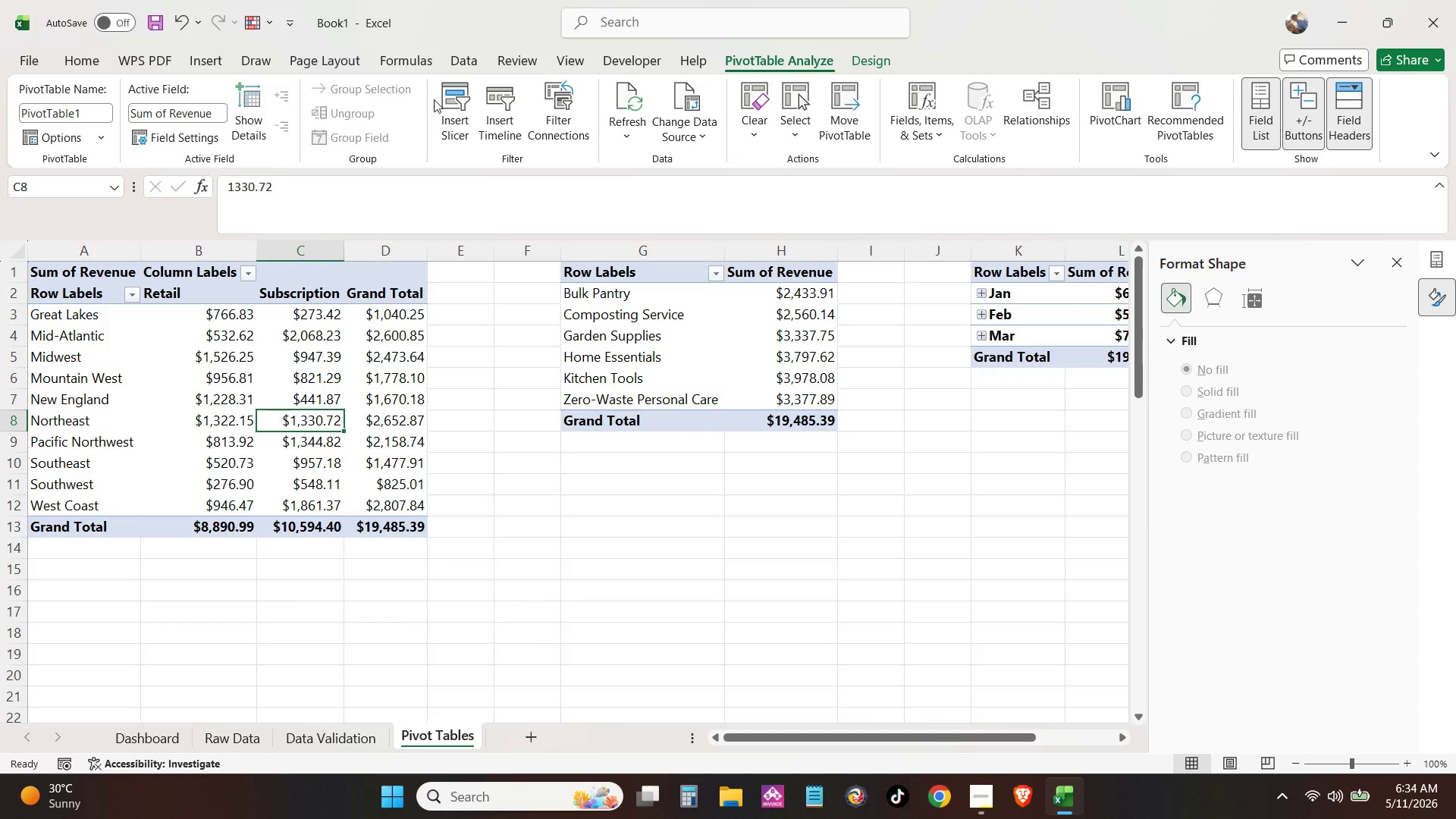 
left_click([450, 98])
 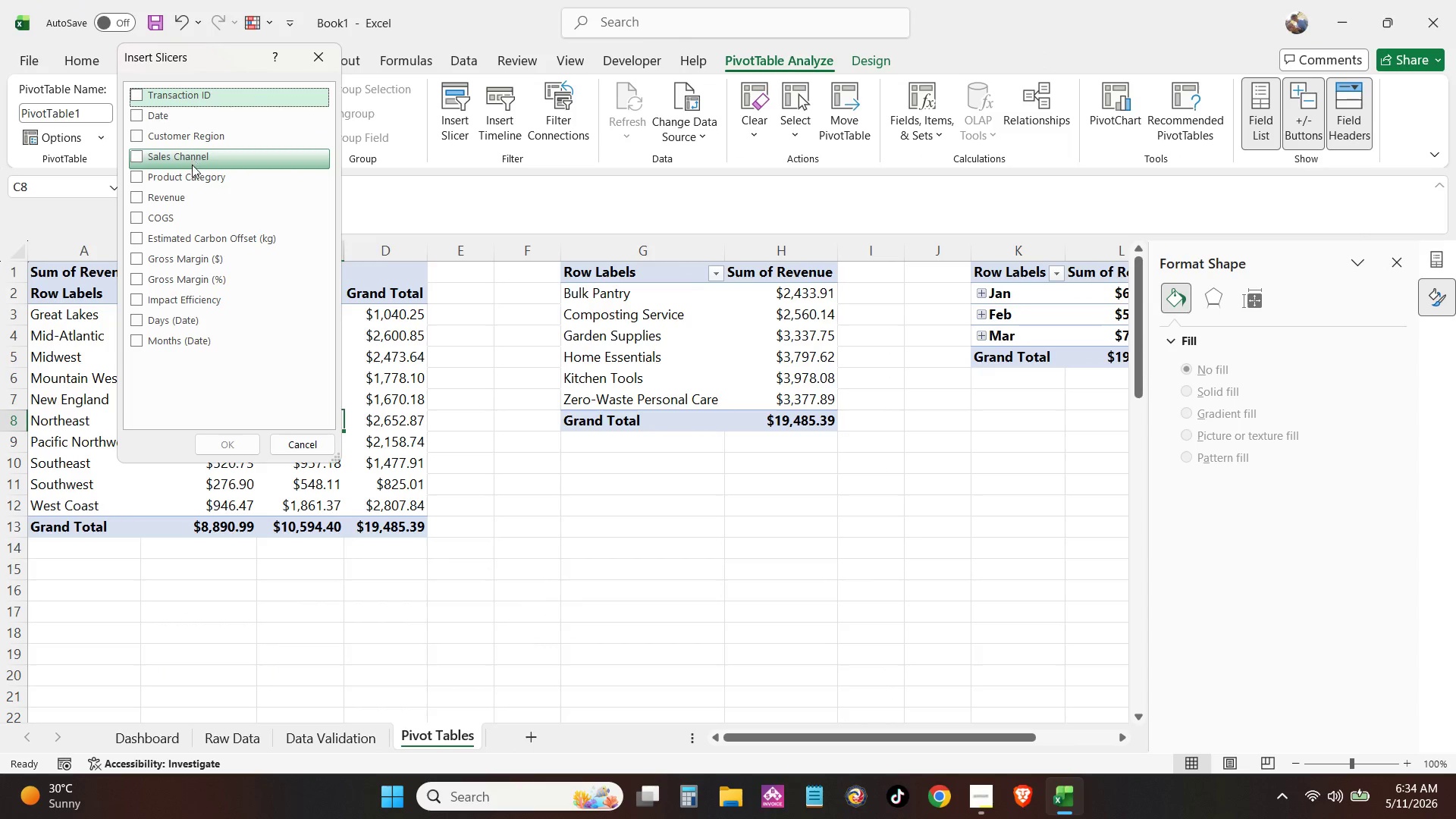 
left_click([191, 176])
 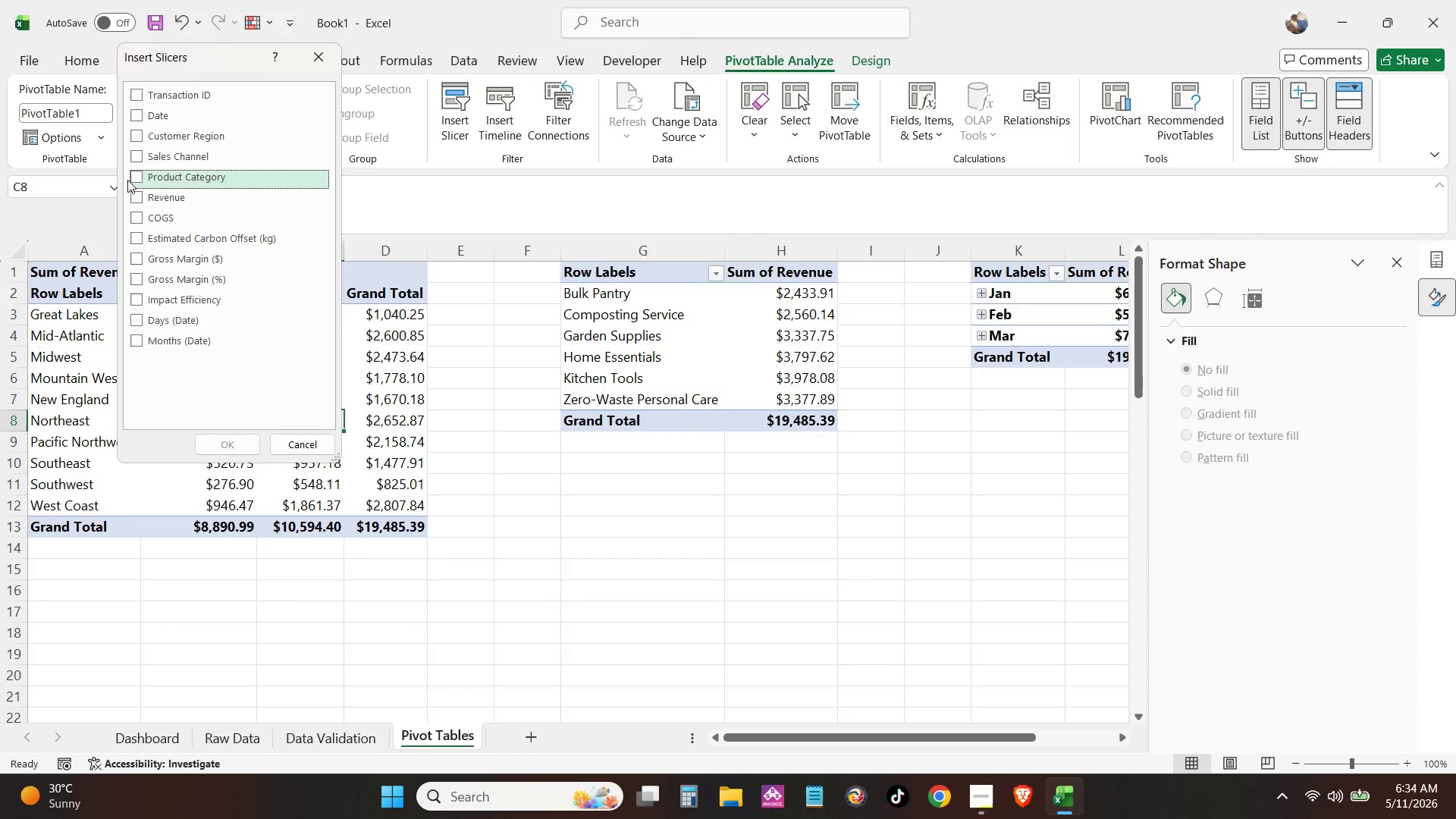 
left_click([131, 178])